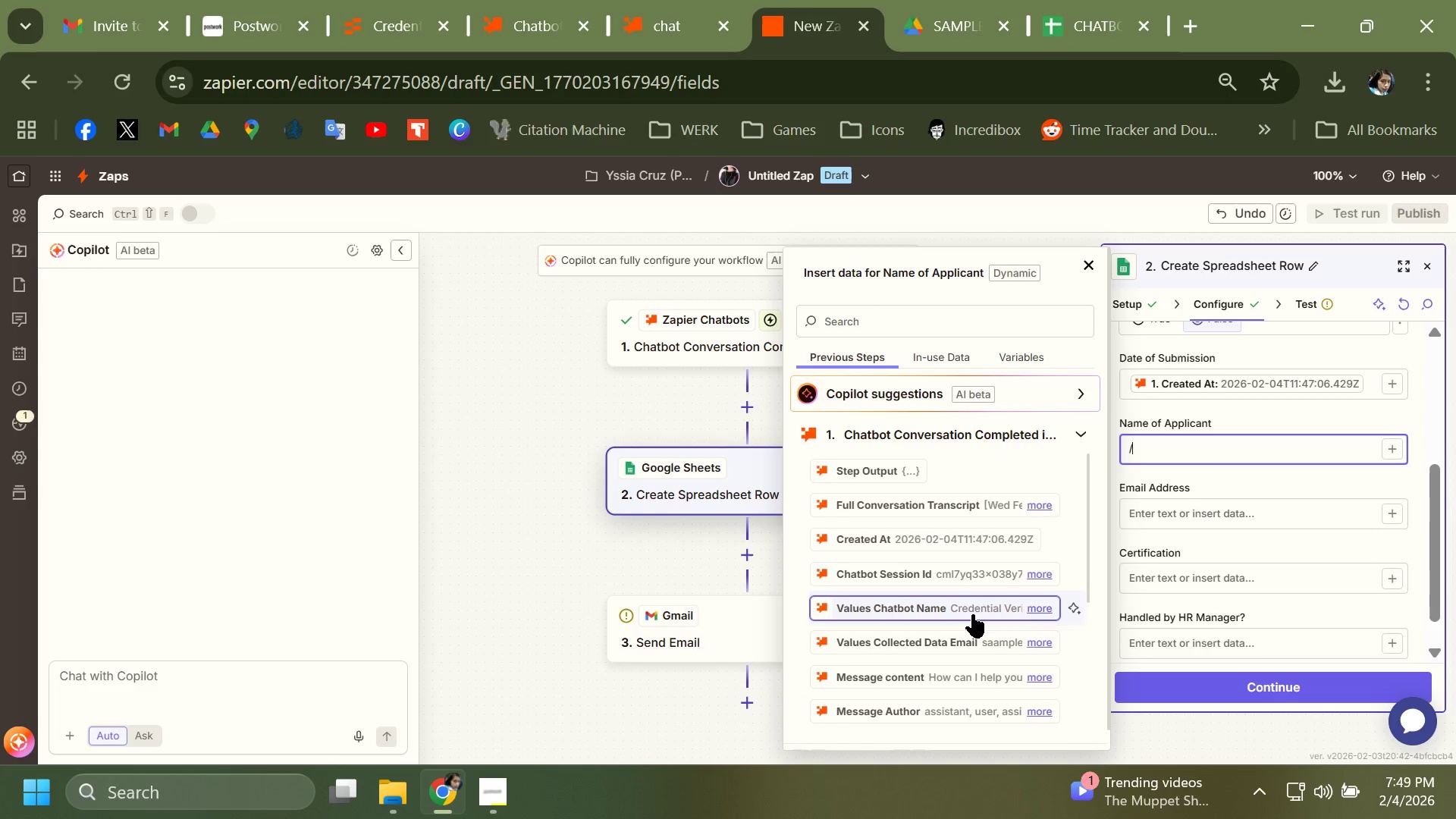 
left_click_drag(start_coordinate=[1211, 472], to_coordinate=[1108, 444])
 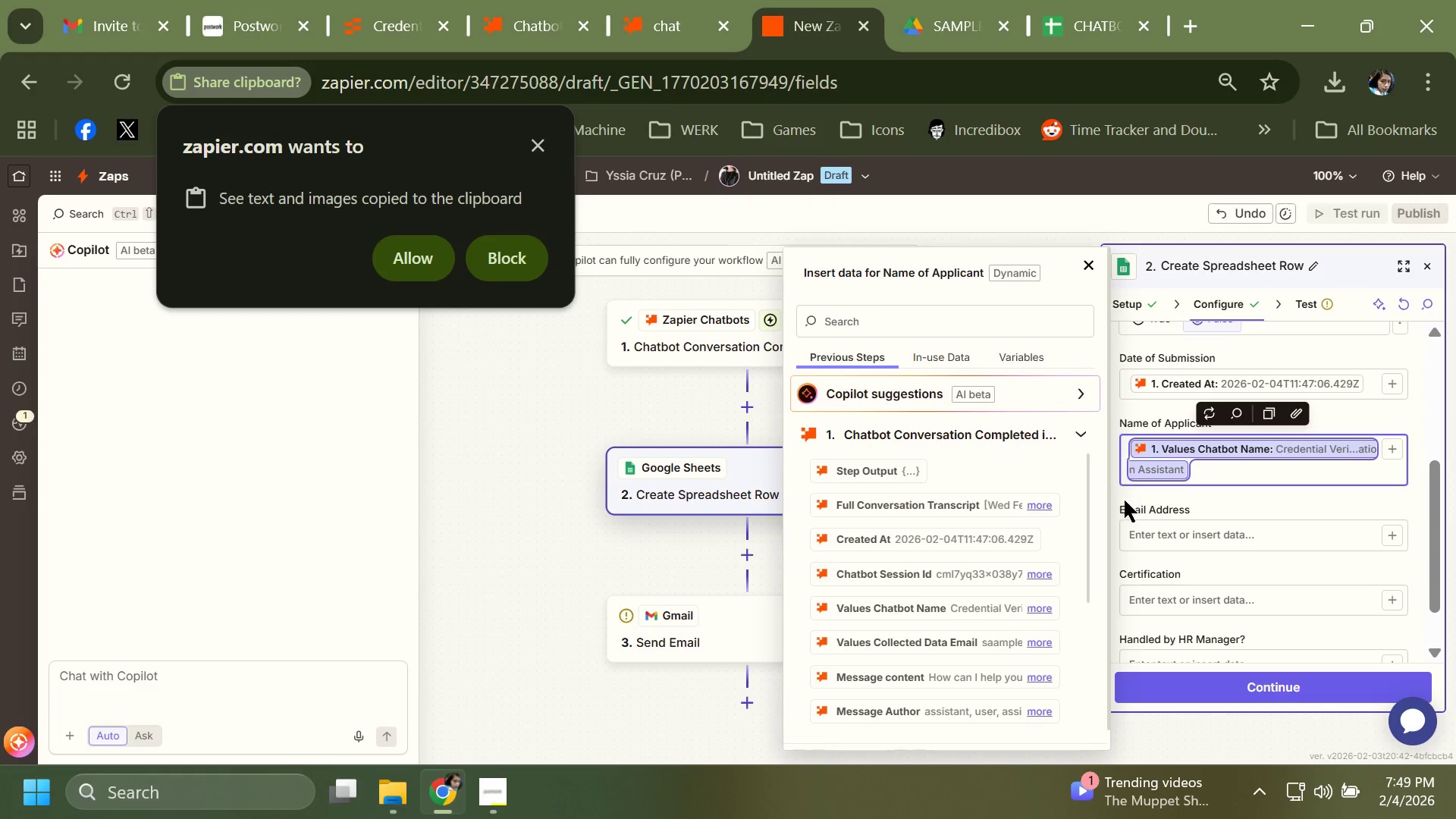 
key(Backspace)
 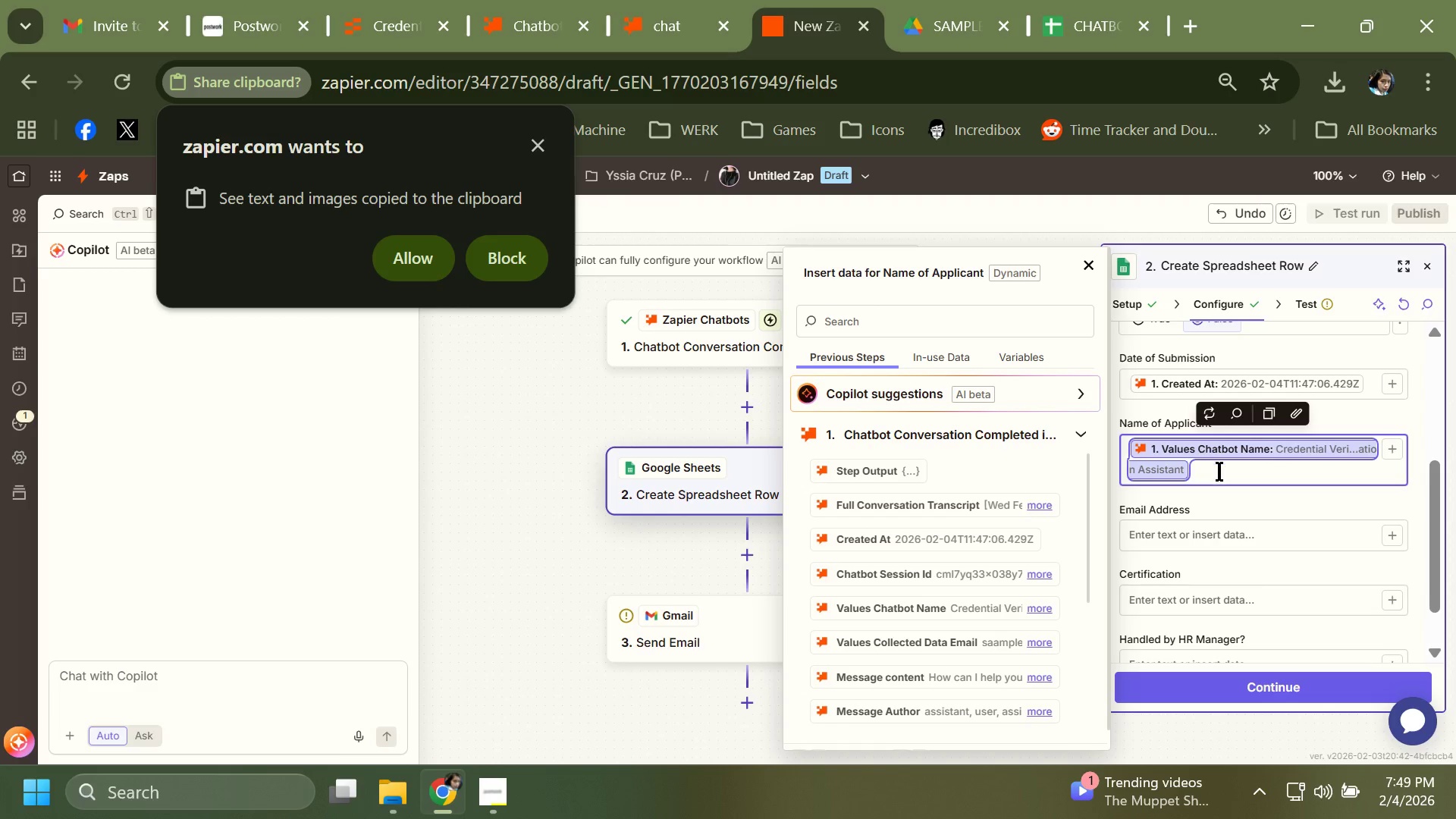 
left_click([1219, 472])
 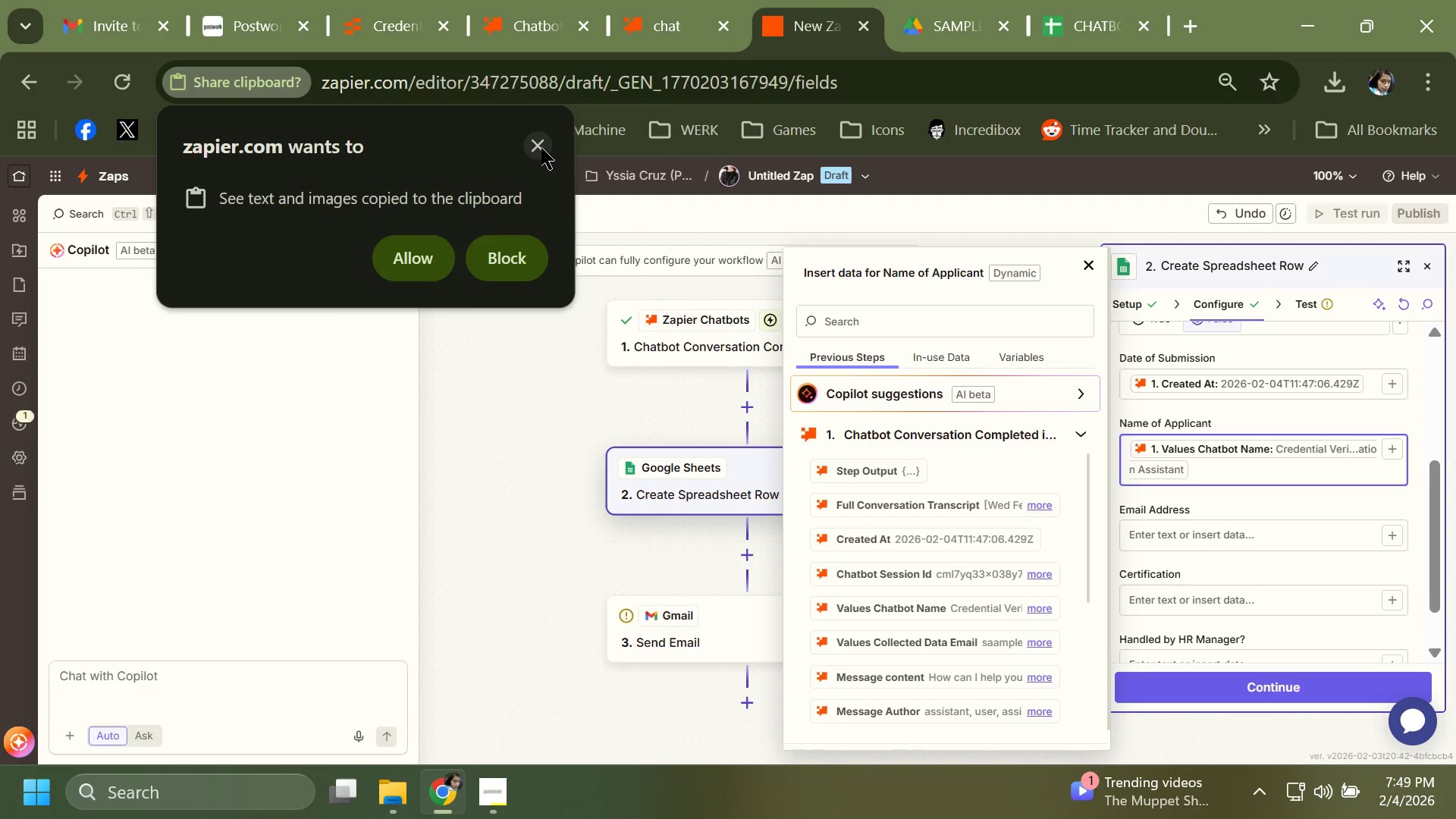 
left_click([541, 146])
 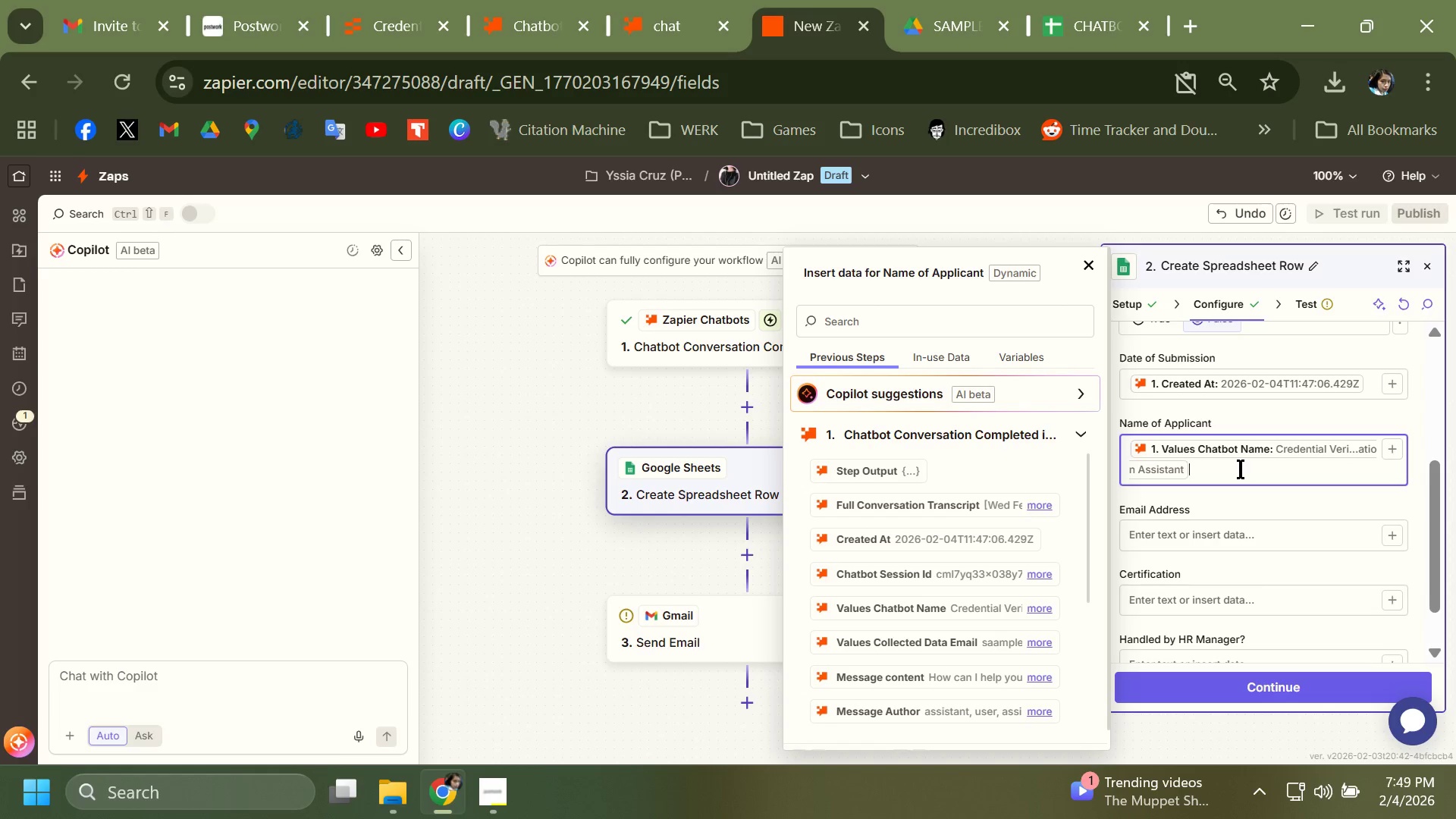 
double_click([1240, 469])
 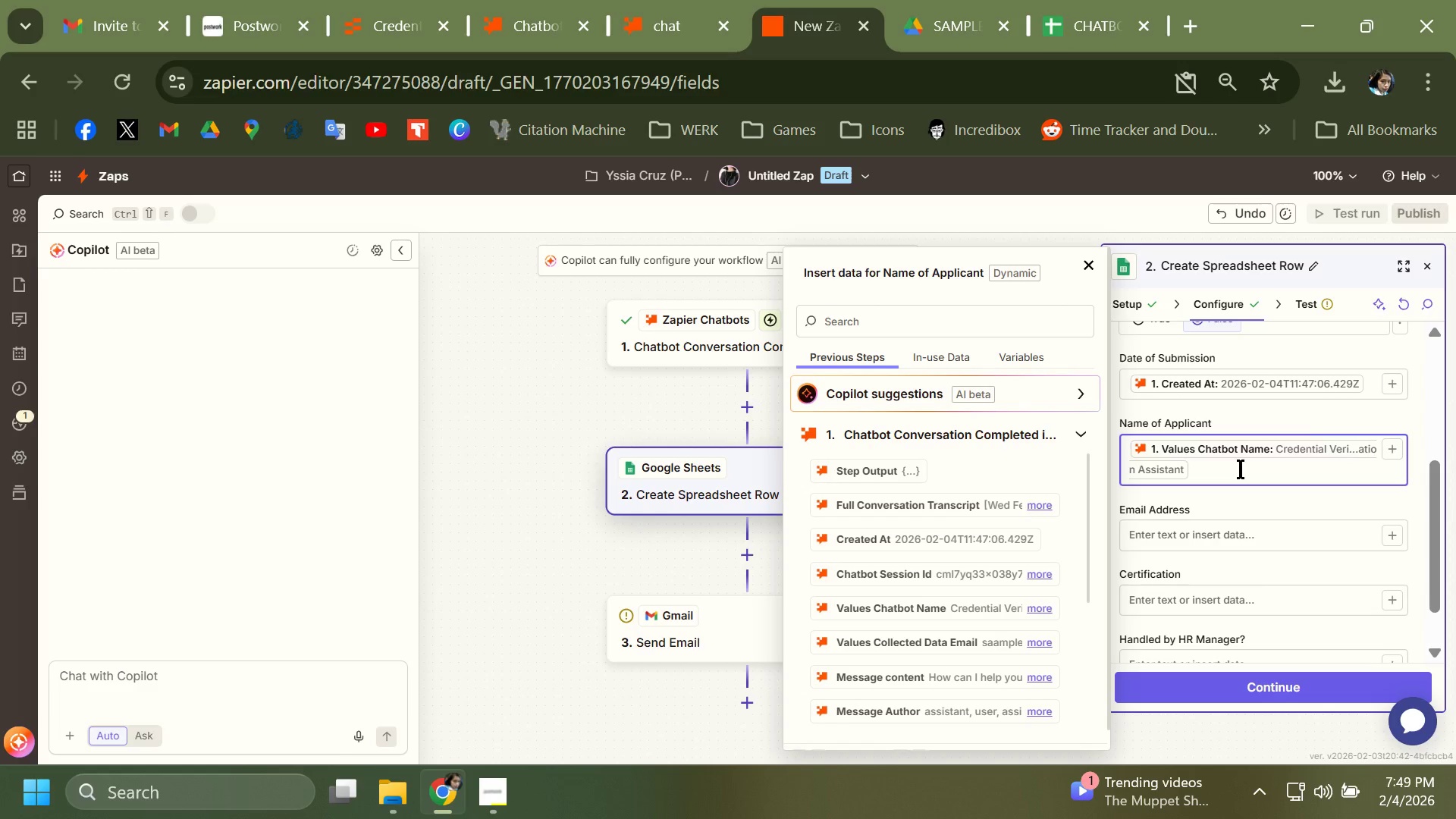 
triple_click([1240, 469])
 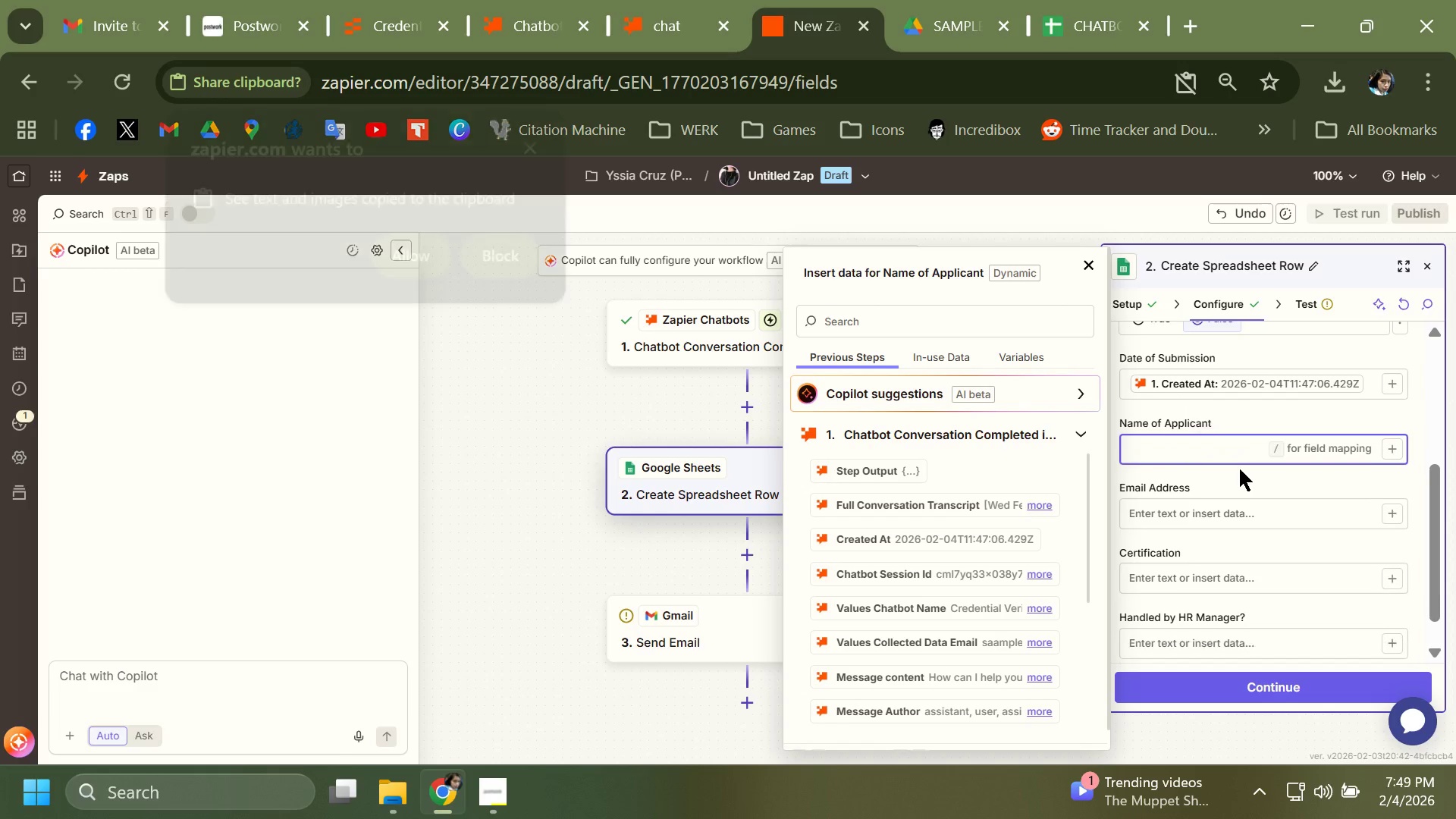 
key(Backspace)
 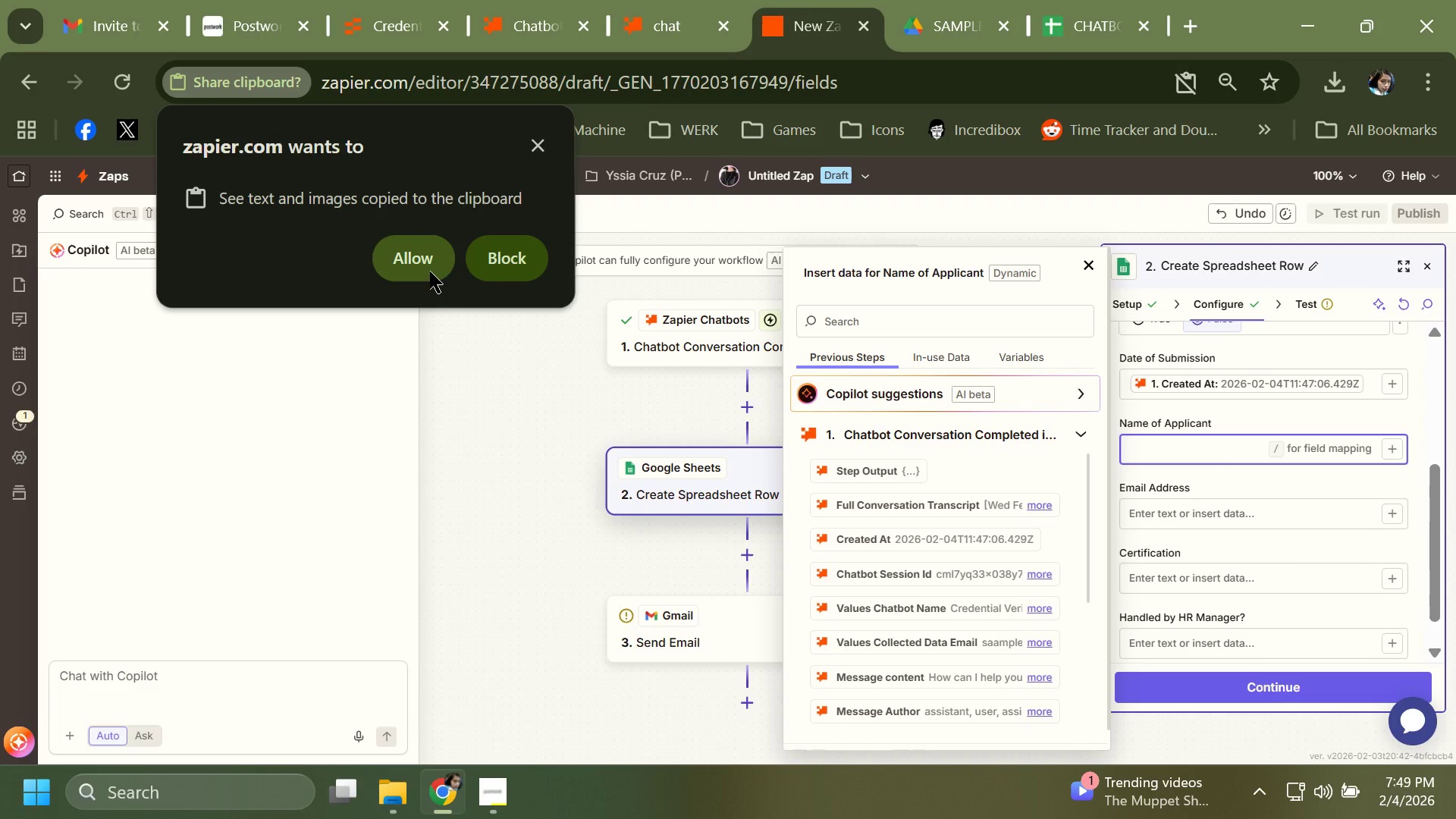 
left_click([429, 262])
 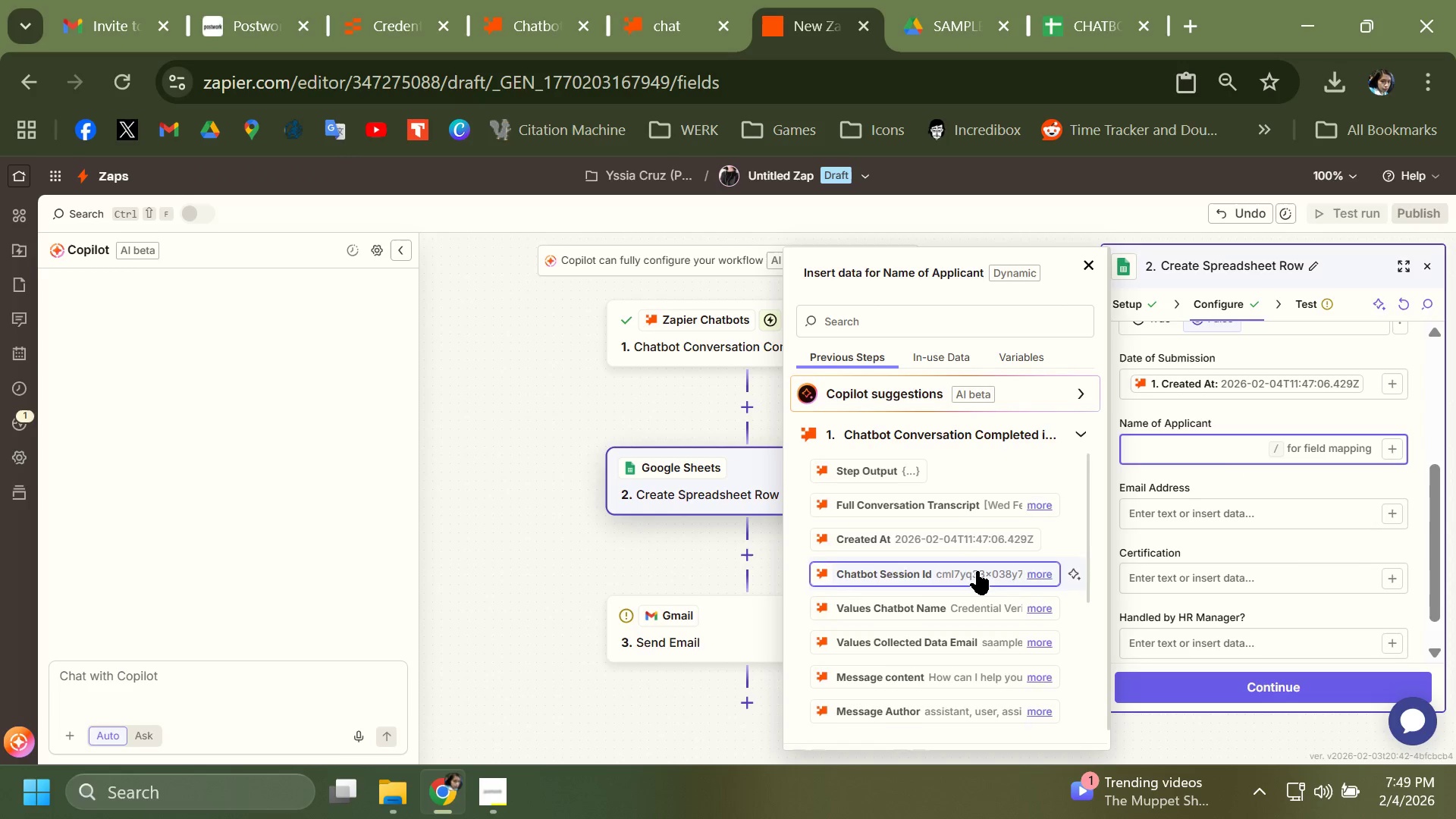 
scroll: coordinate [1004, 631], scroll_direction: down, amount: 2.0
 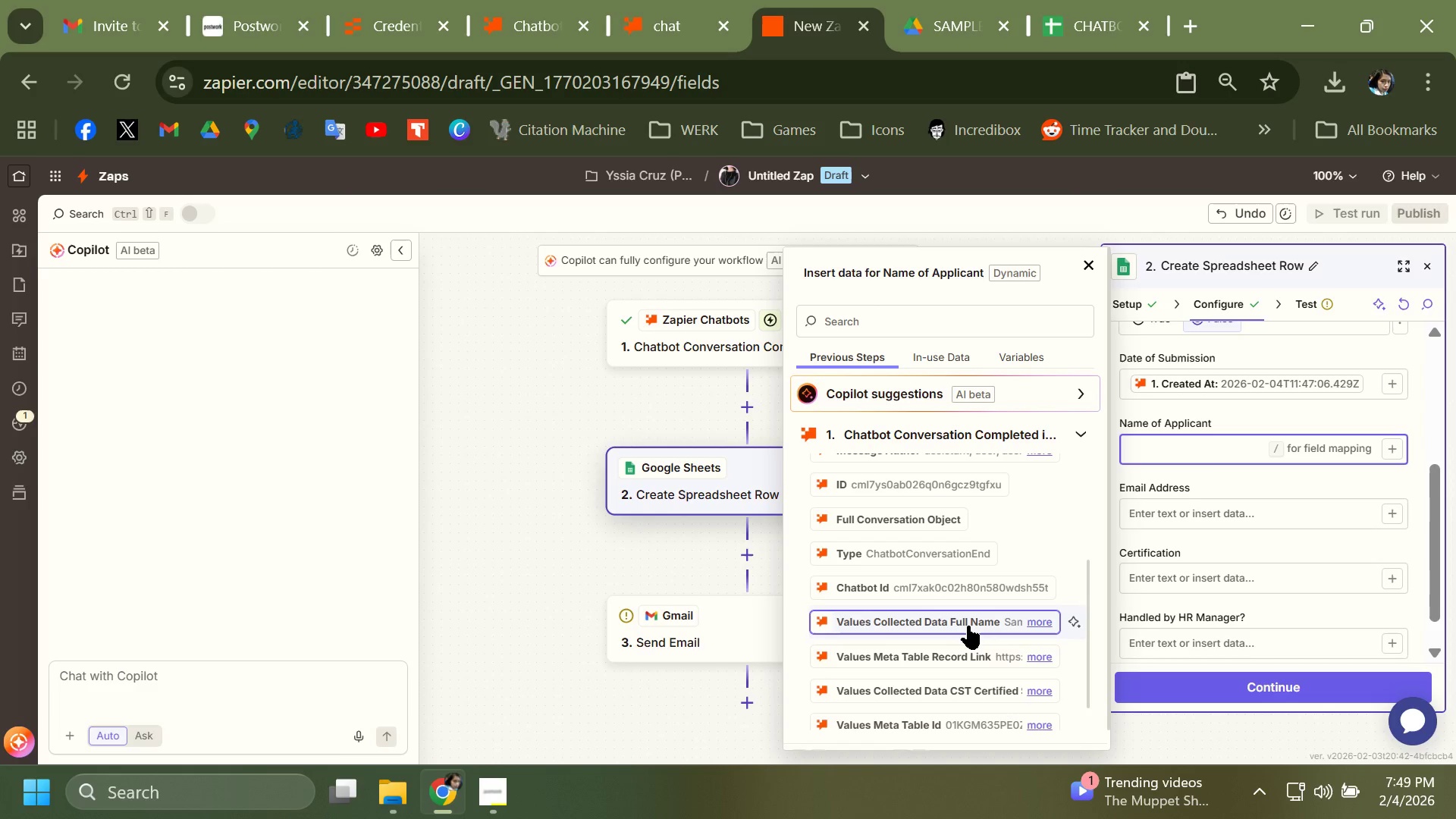 
left_click([968, 625])
 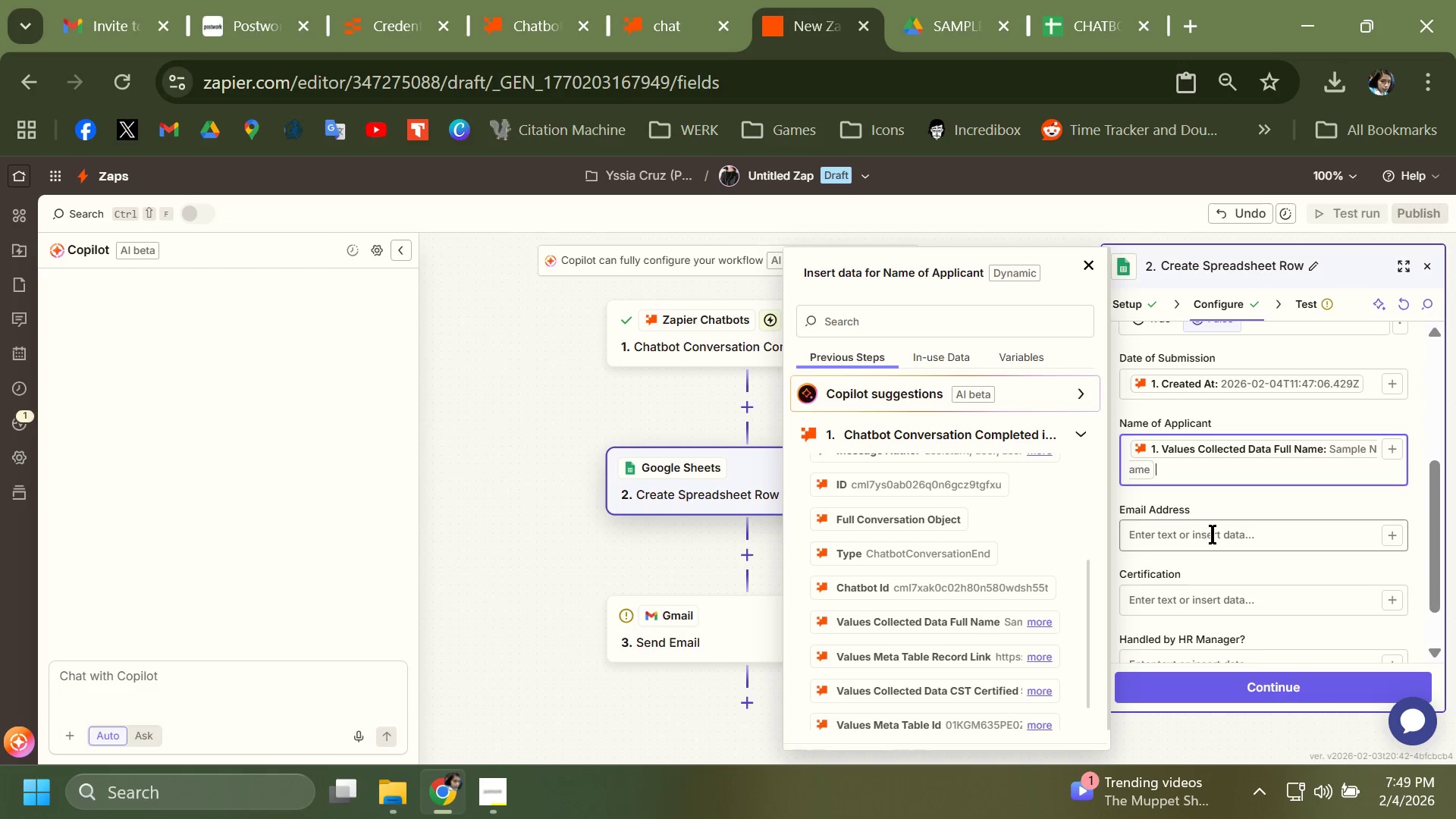 
left_click([1214, 535])
 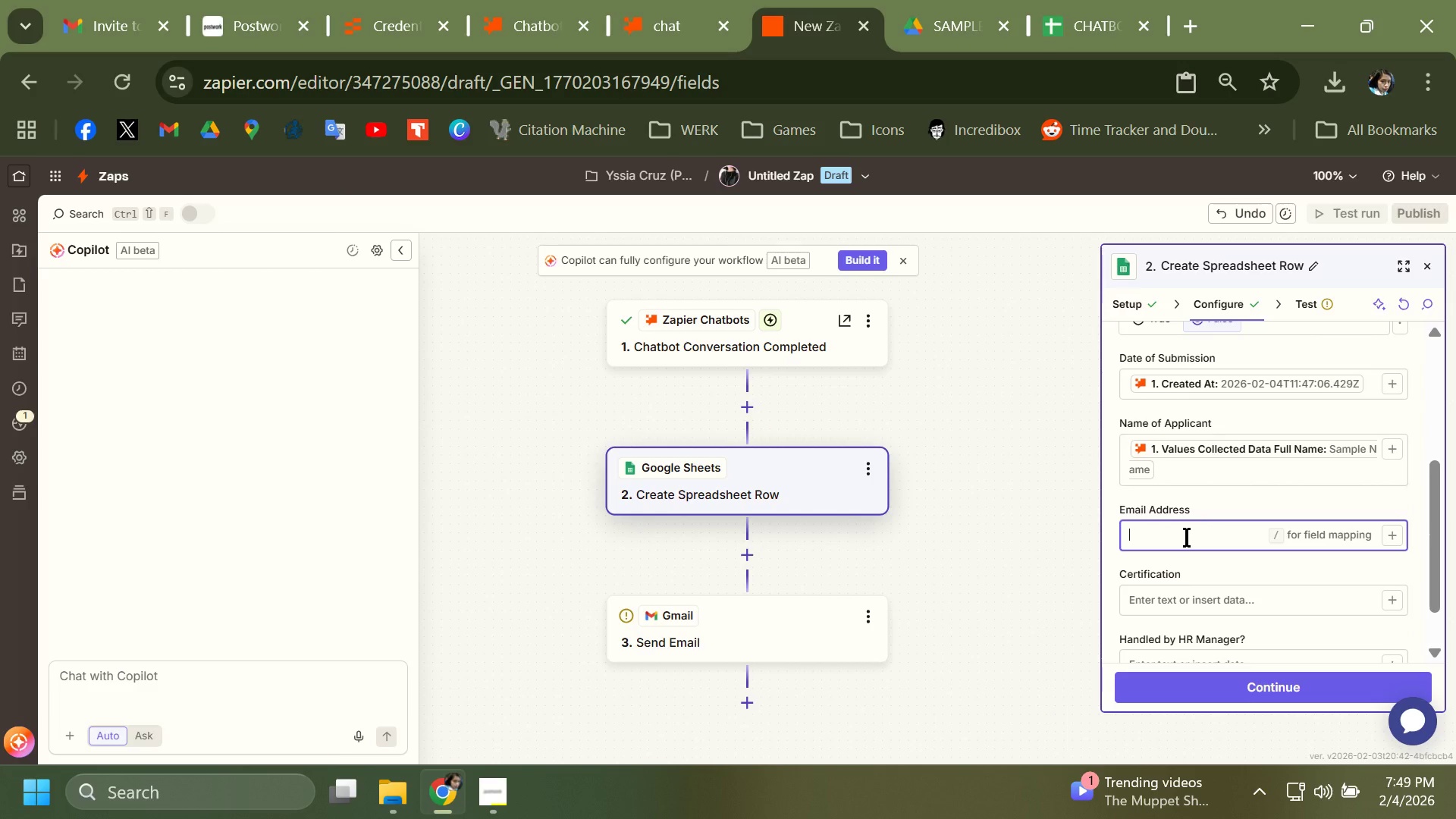 
key(Slash)
 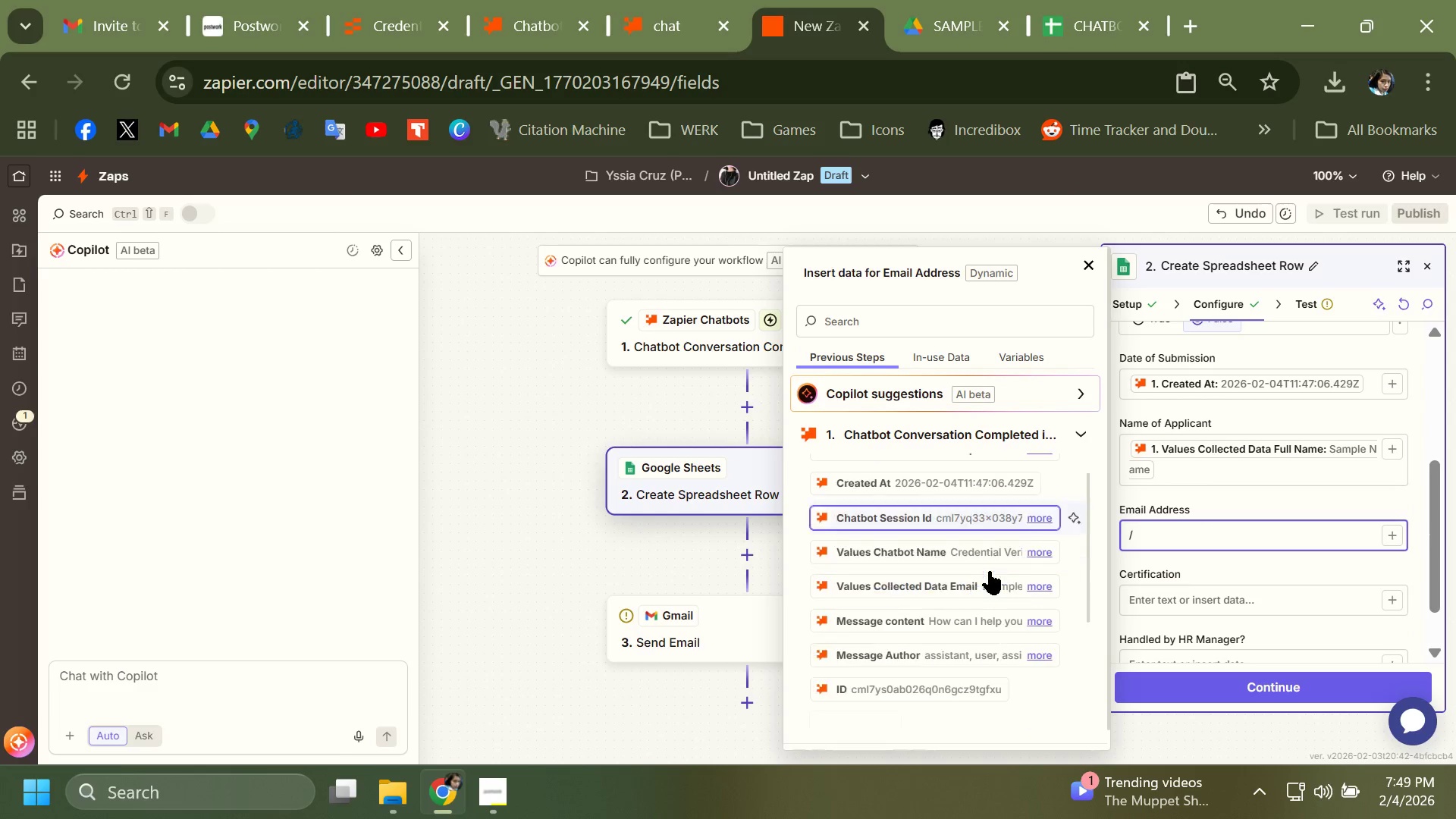 
scroll: coordinate [990, 571], scroll_direction: down, amount: 1.0
 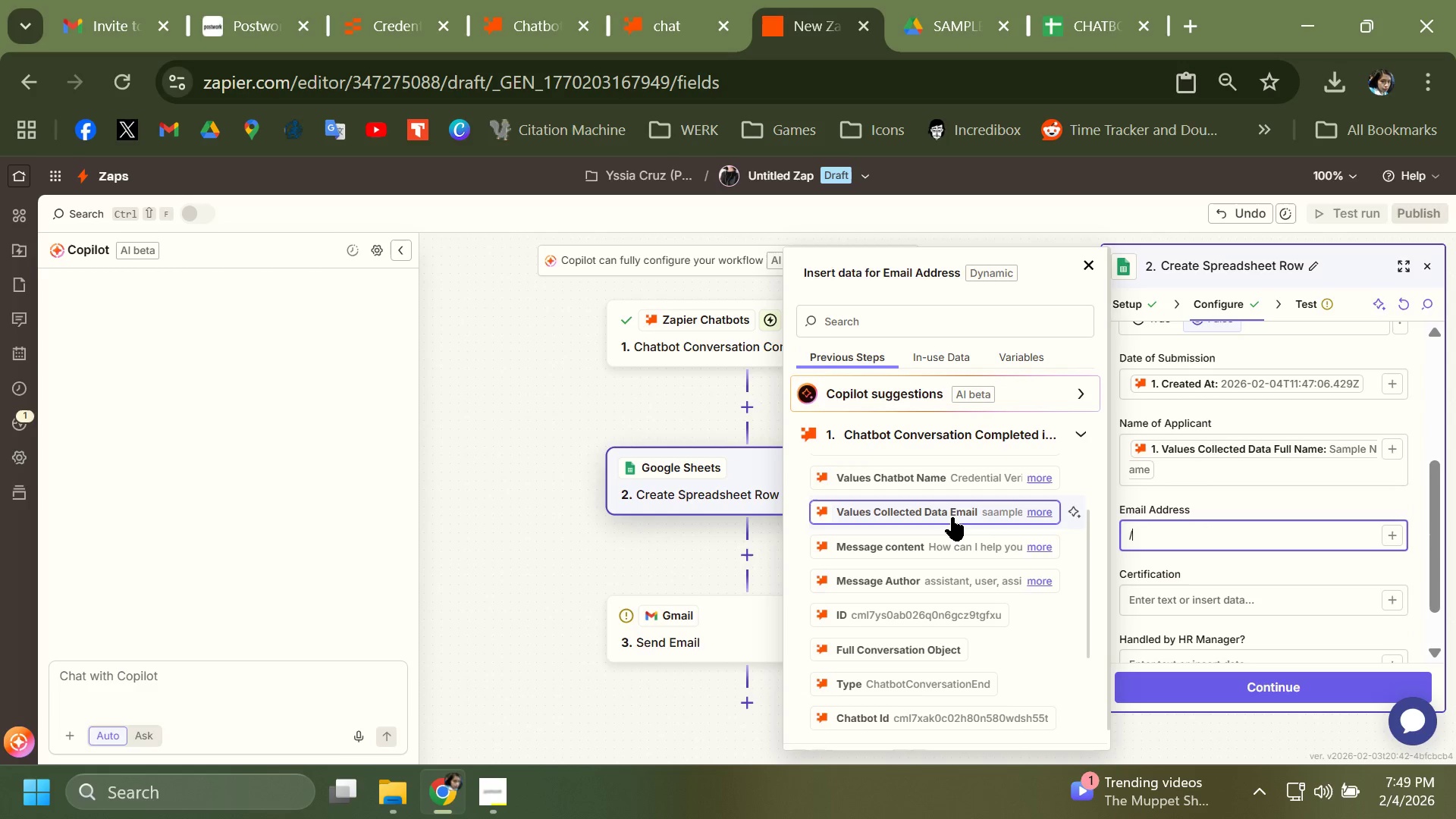 
left_click([952, 516])
 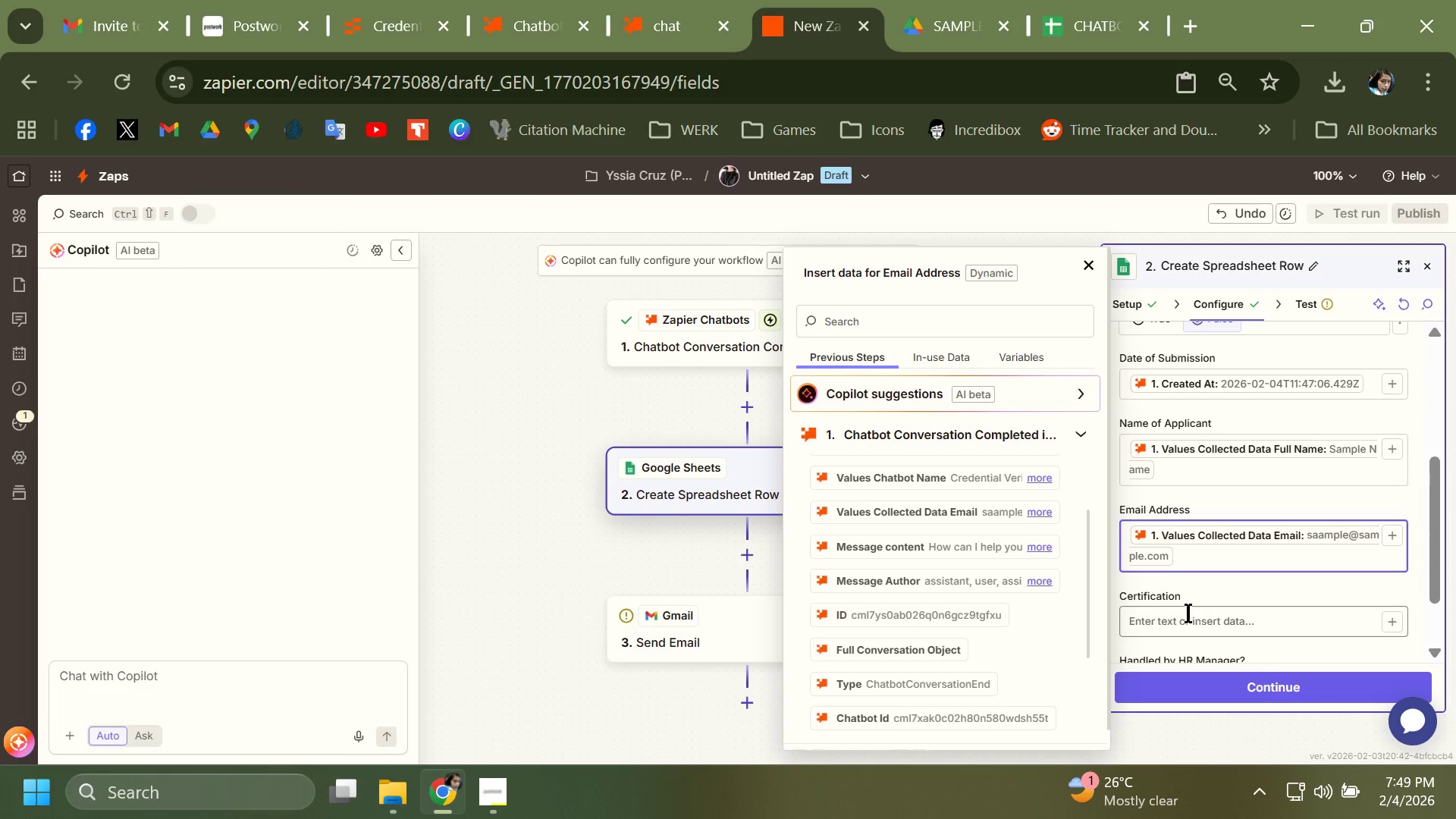 
wait(5.12)
 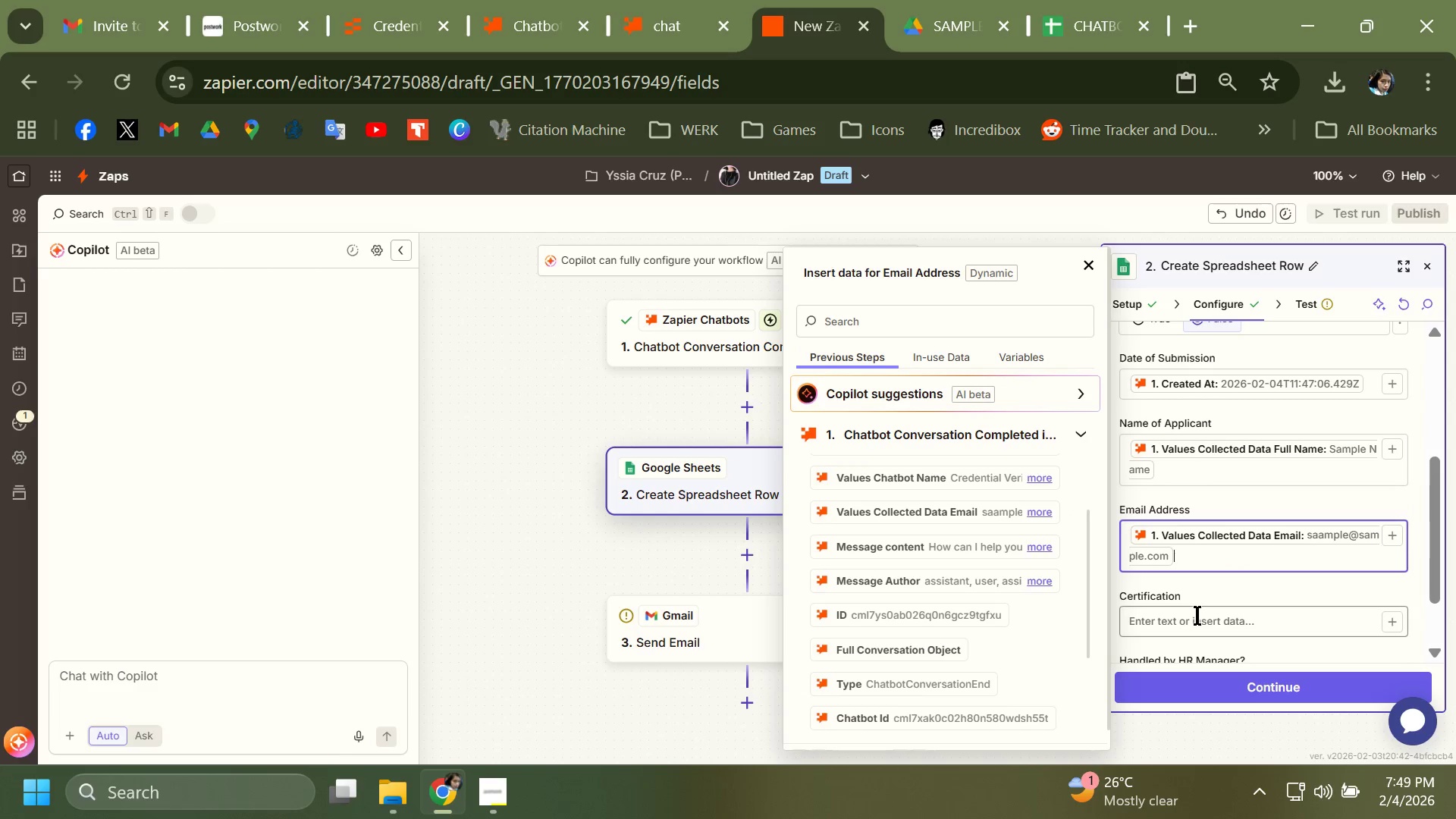 
scroll: coordinate [1040, 642], scroll_direction: up, amount: 1.0
 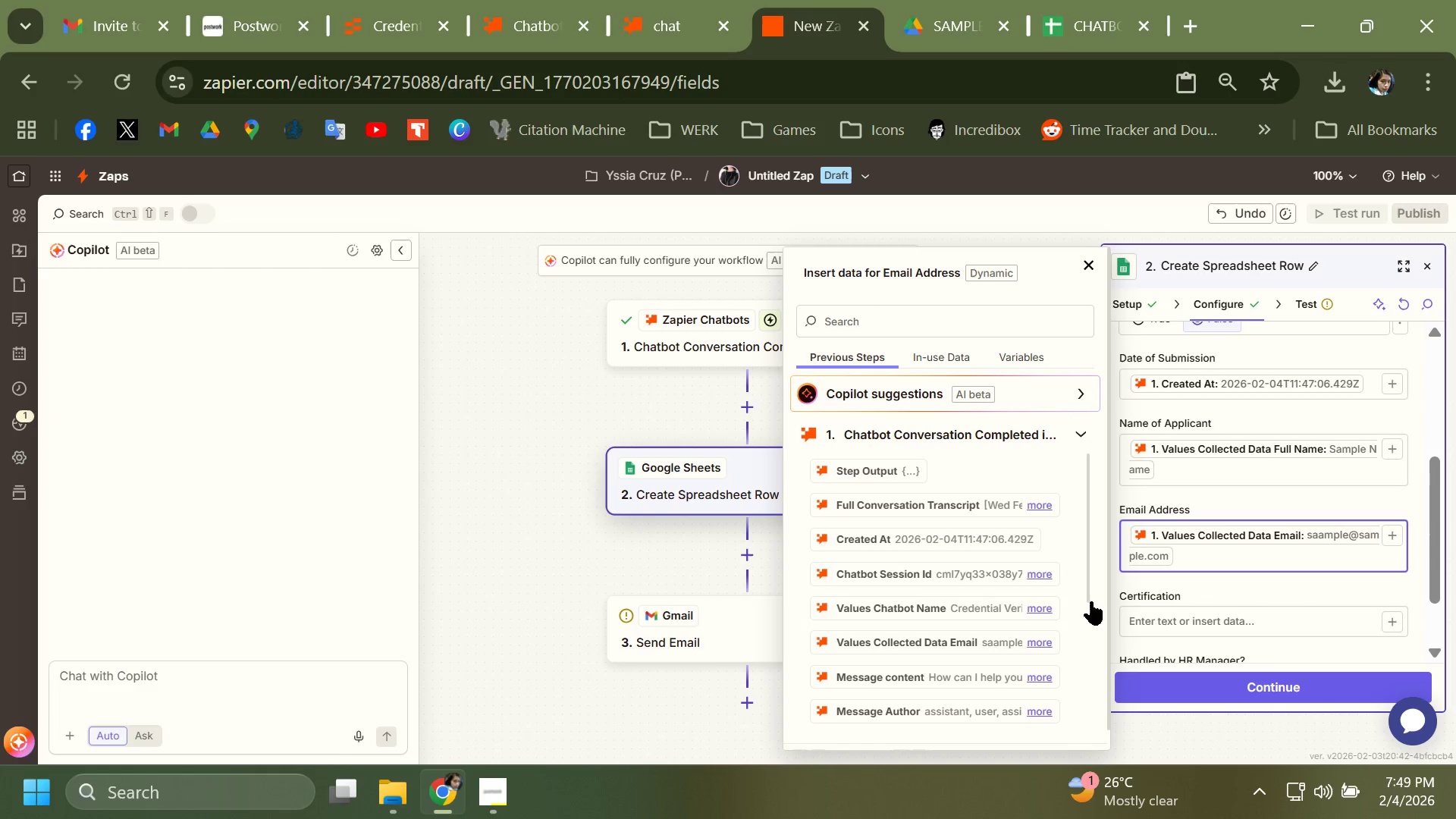 
scroll: coordinate [965, 620], scroll_direction: down, amount: 3.0
 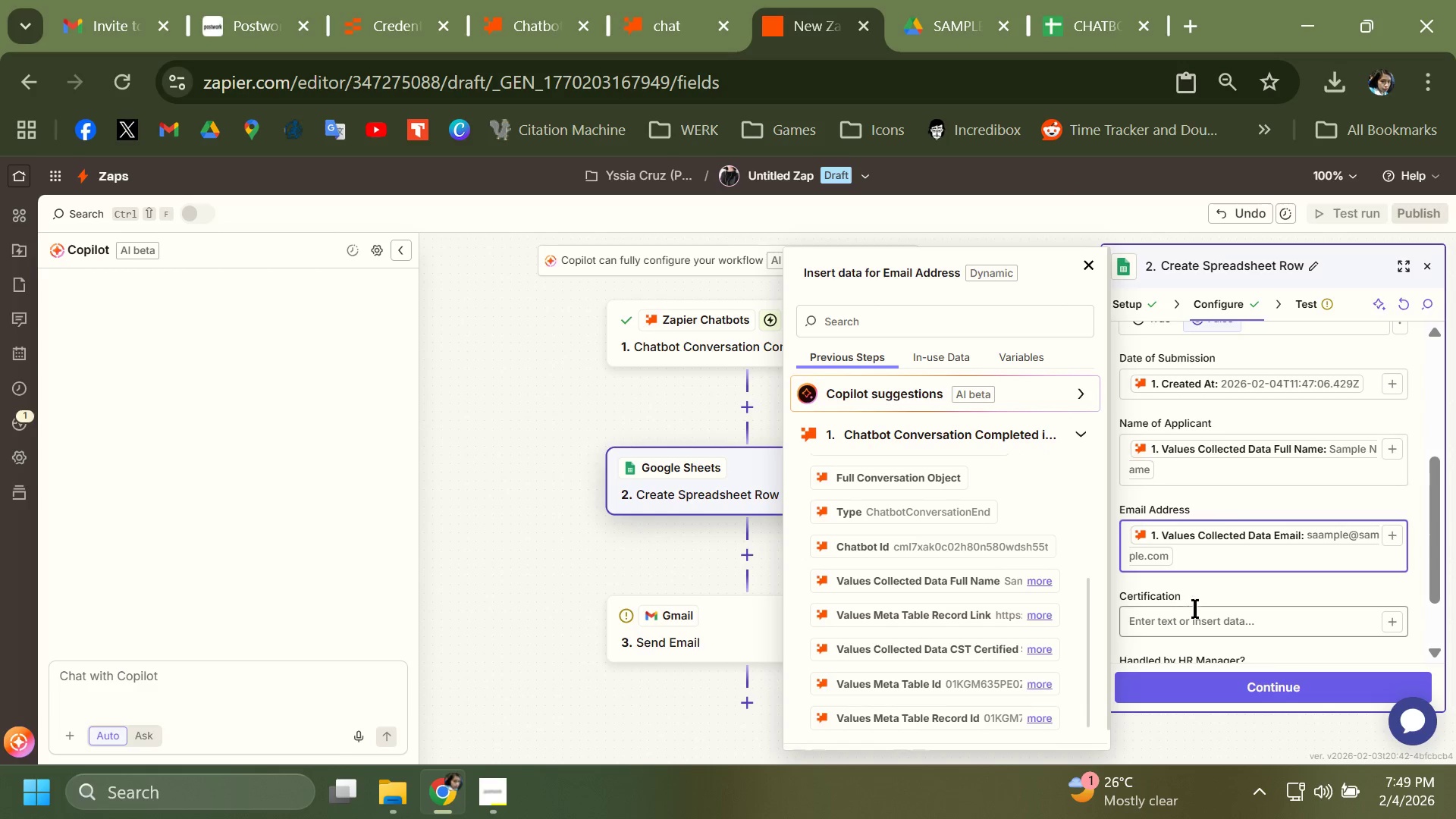 
left_click([1203, 617])
 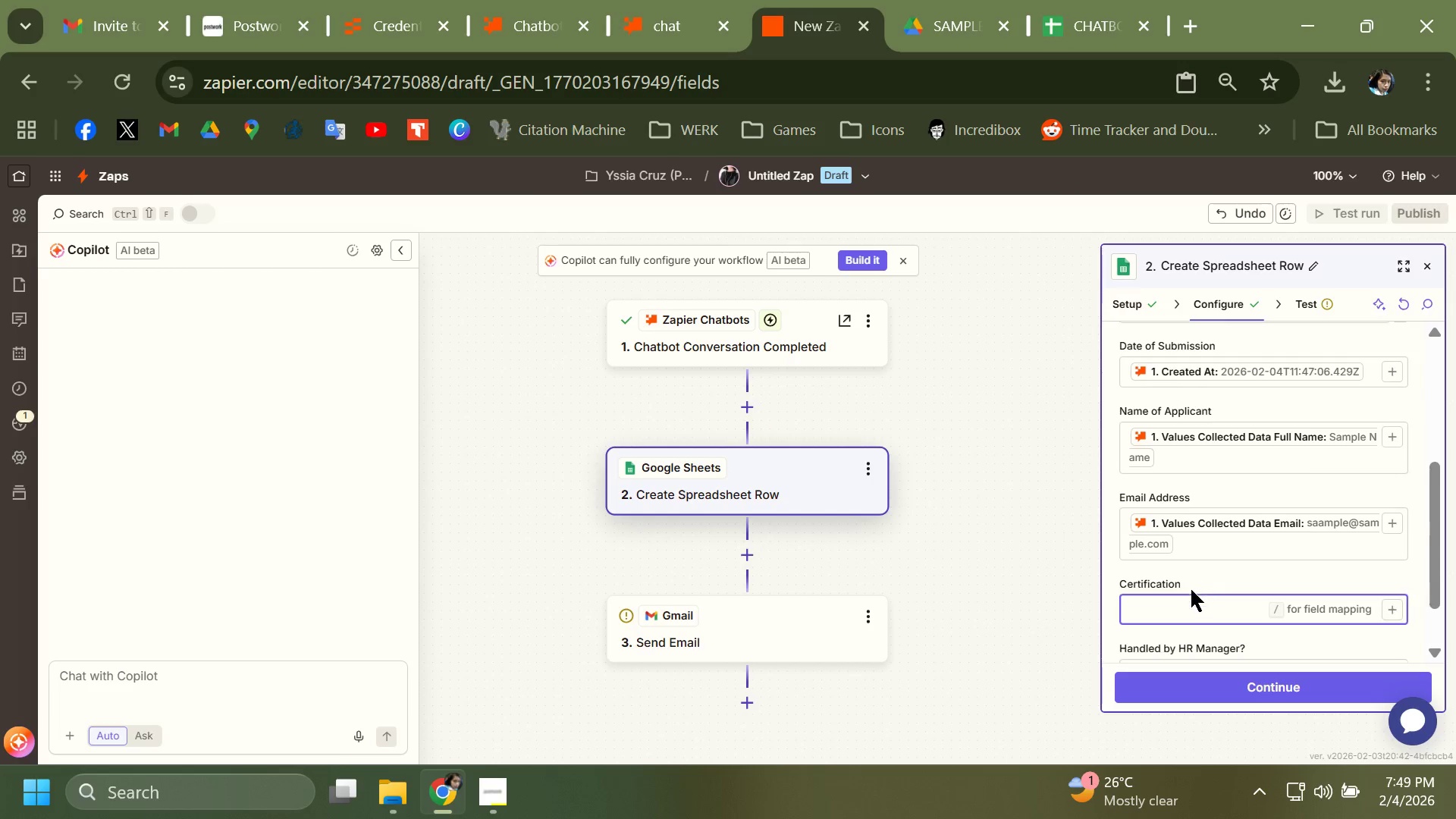 
scroll: coordinate [1191, 590], scroll_direction: down, amount: 1.0
 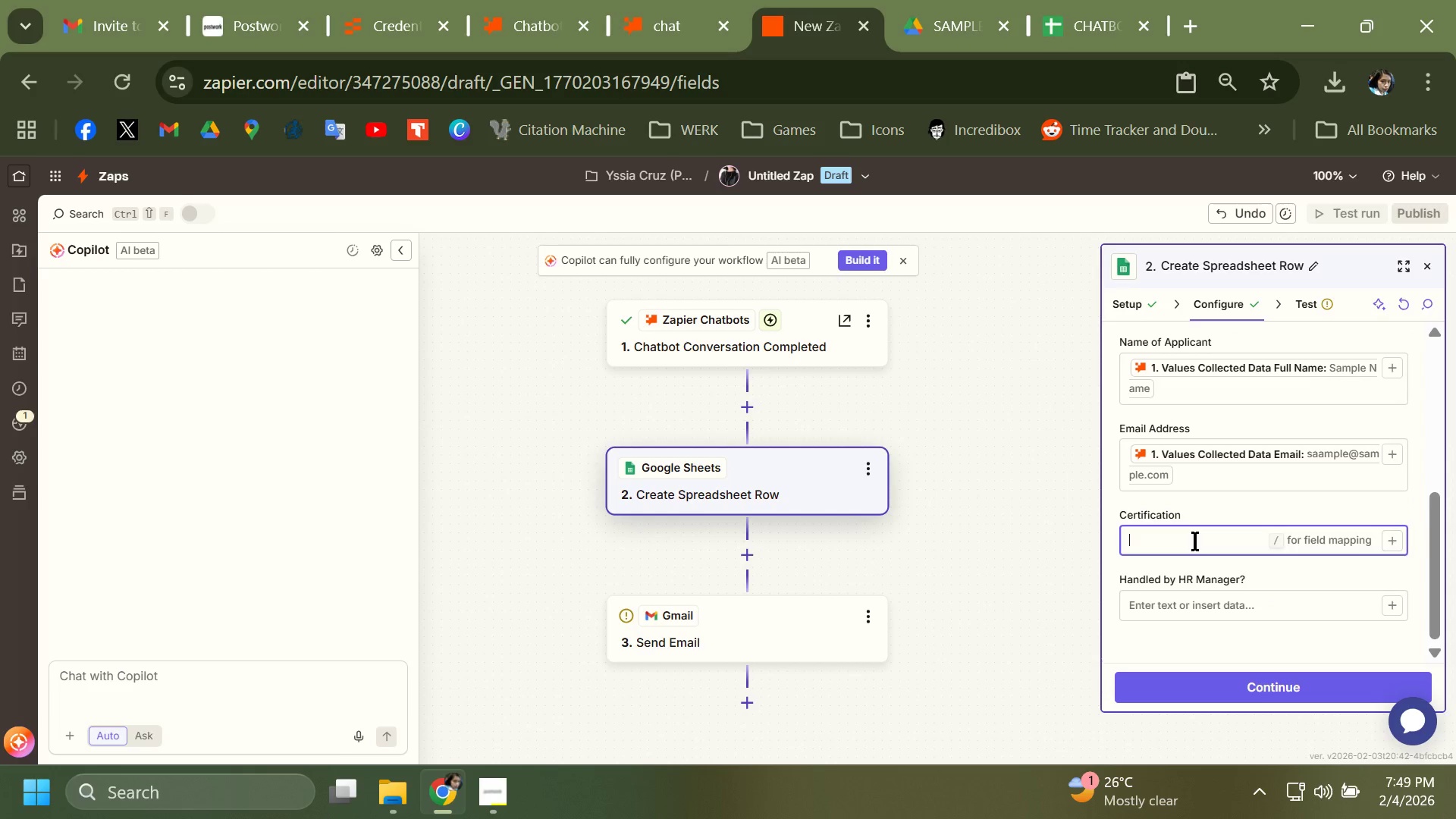 
key(Slash)
 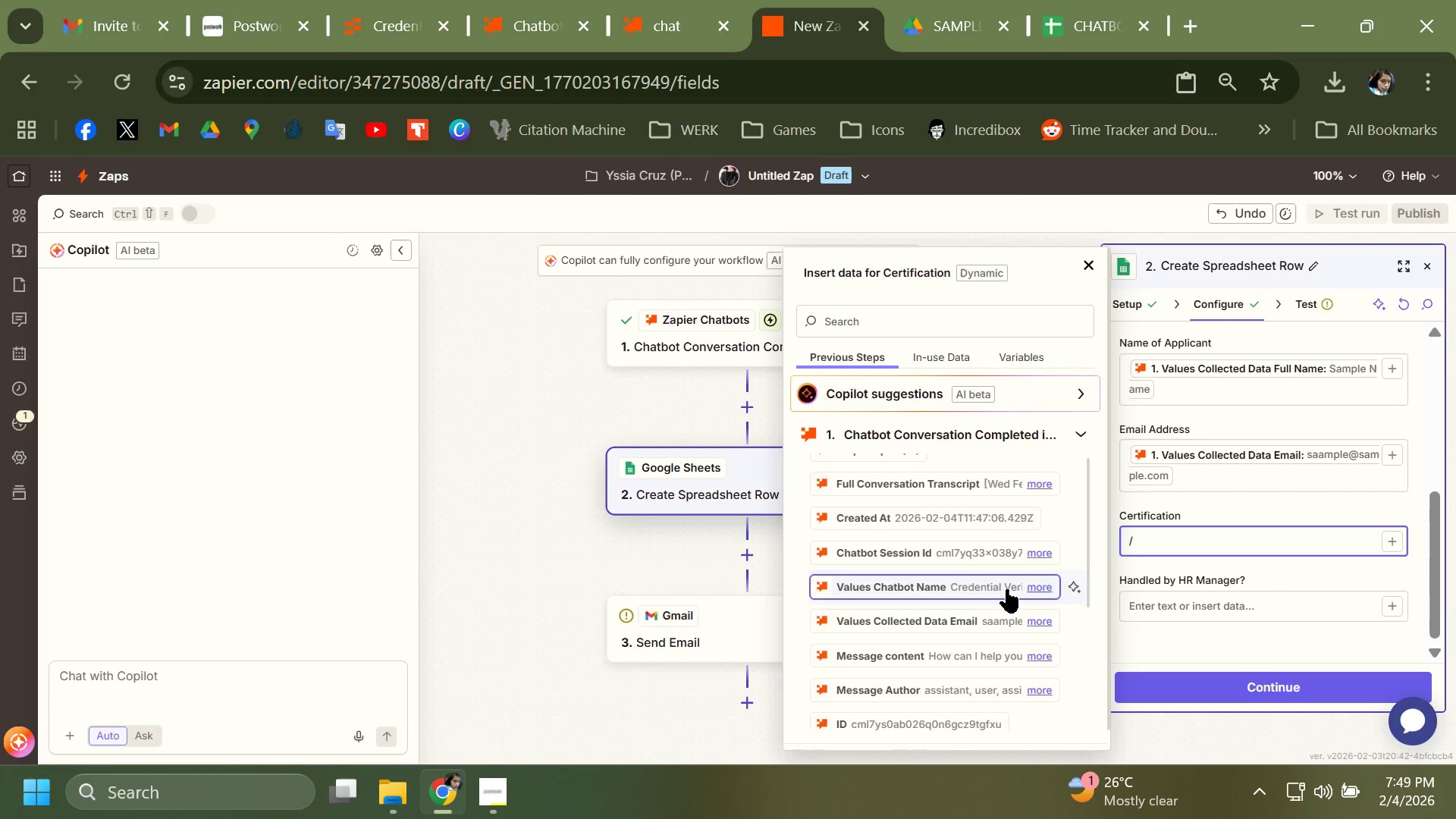 
scroll: coordinate [995, 613], scroll_direction: down, amount: 4.0
 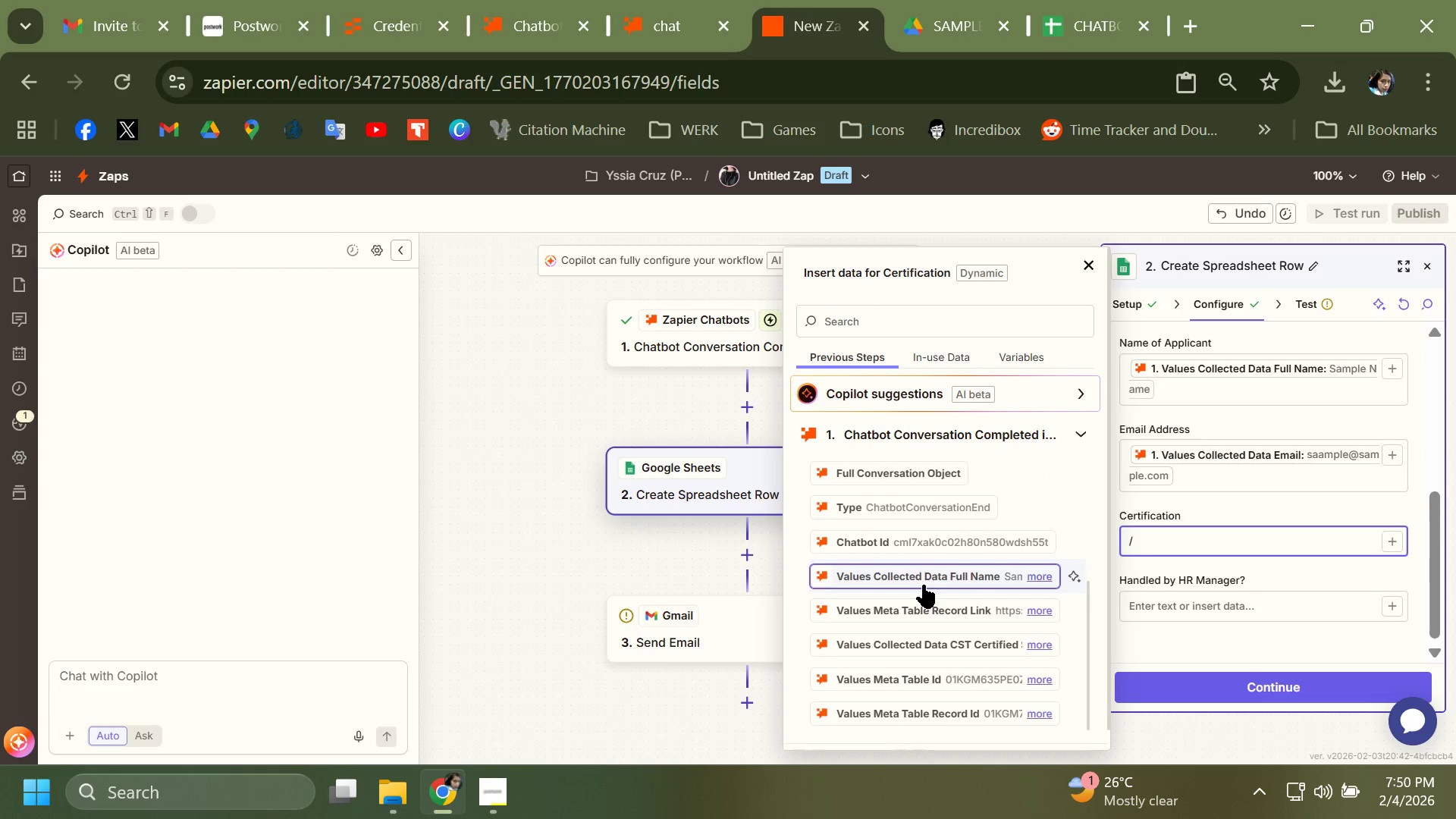 
wait(7.33)
 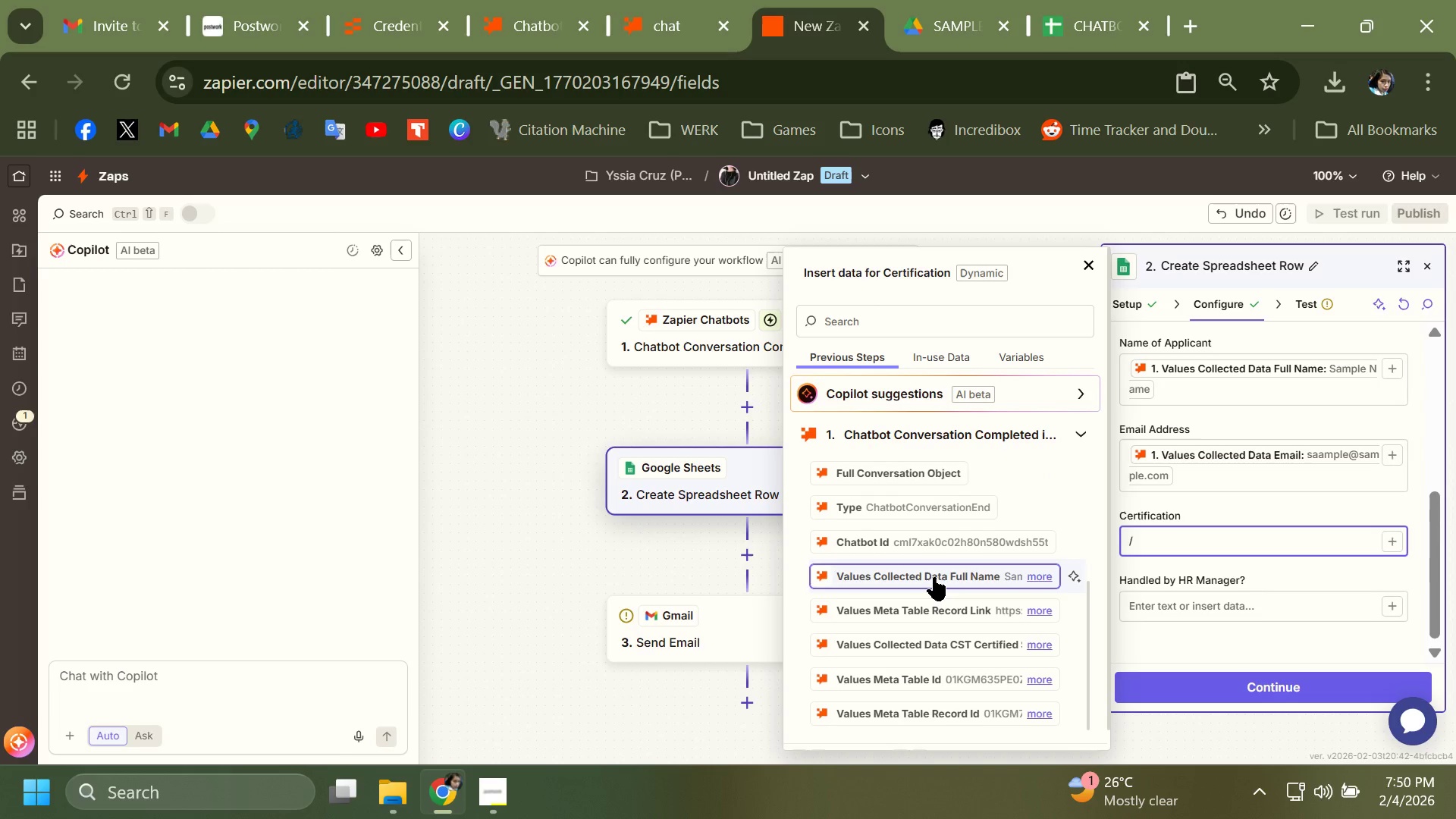 
scroll: coordinate [922, 604], scroll_direction: down, amount: 4.0
 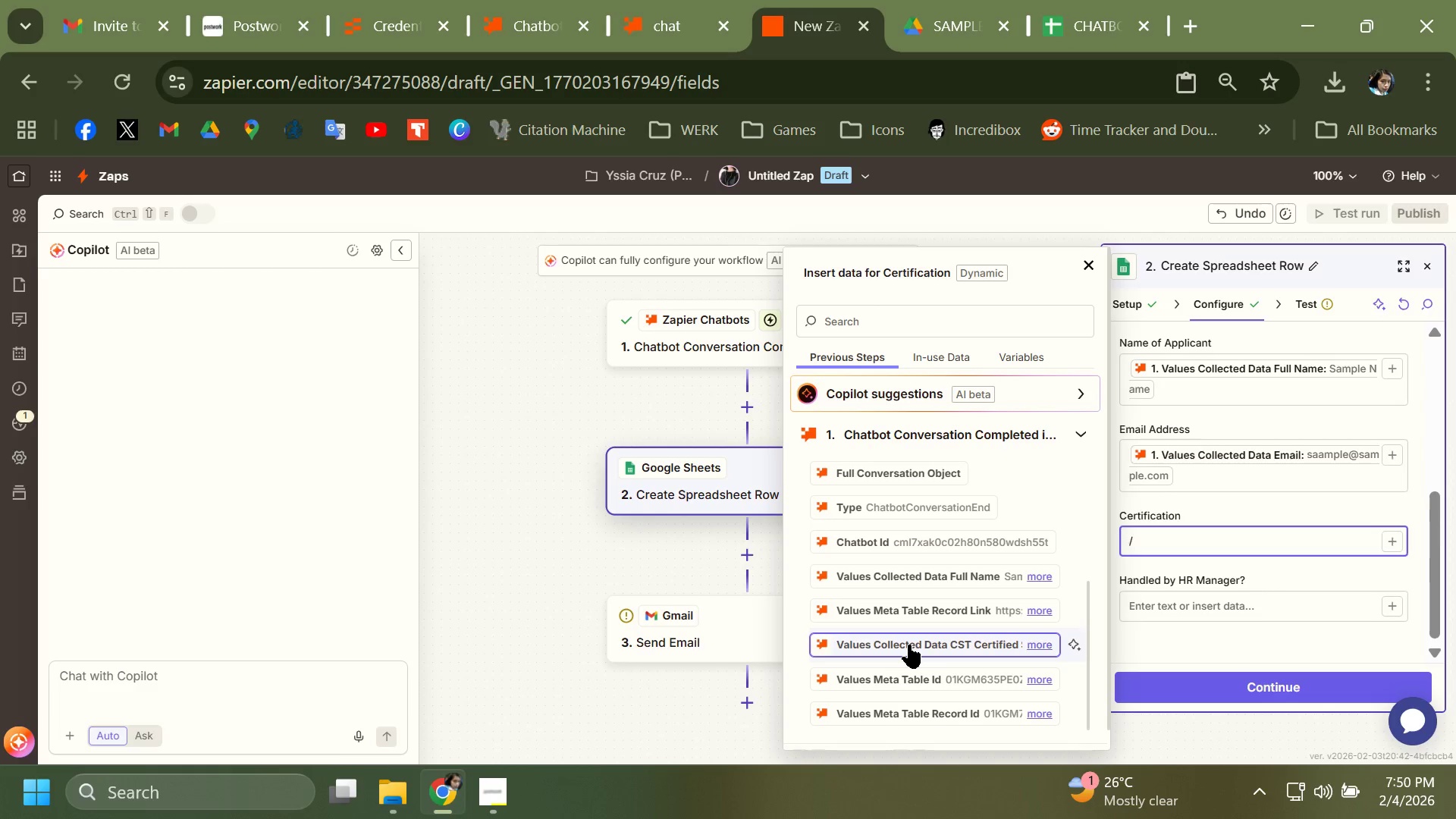 
wait(5.42)
 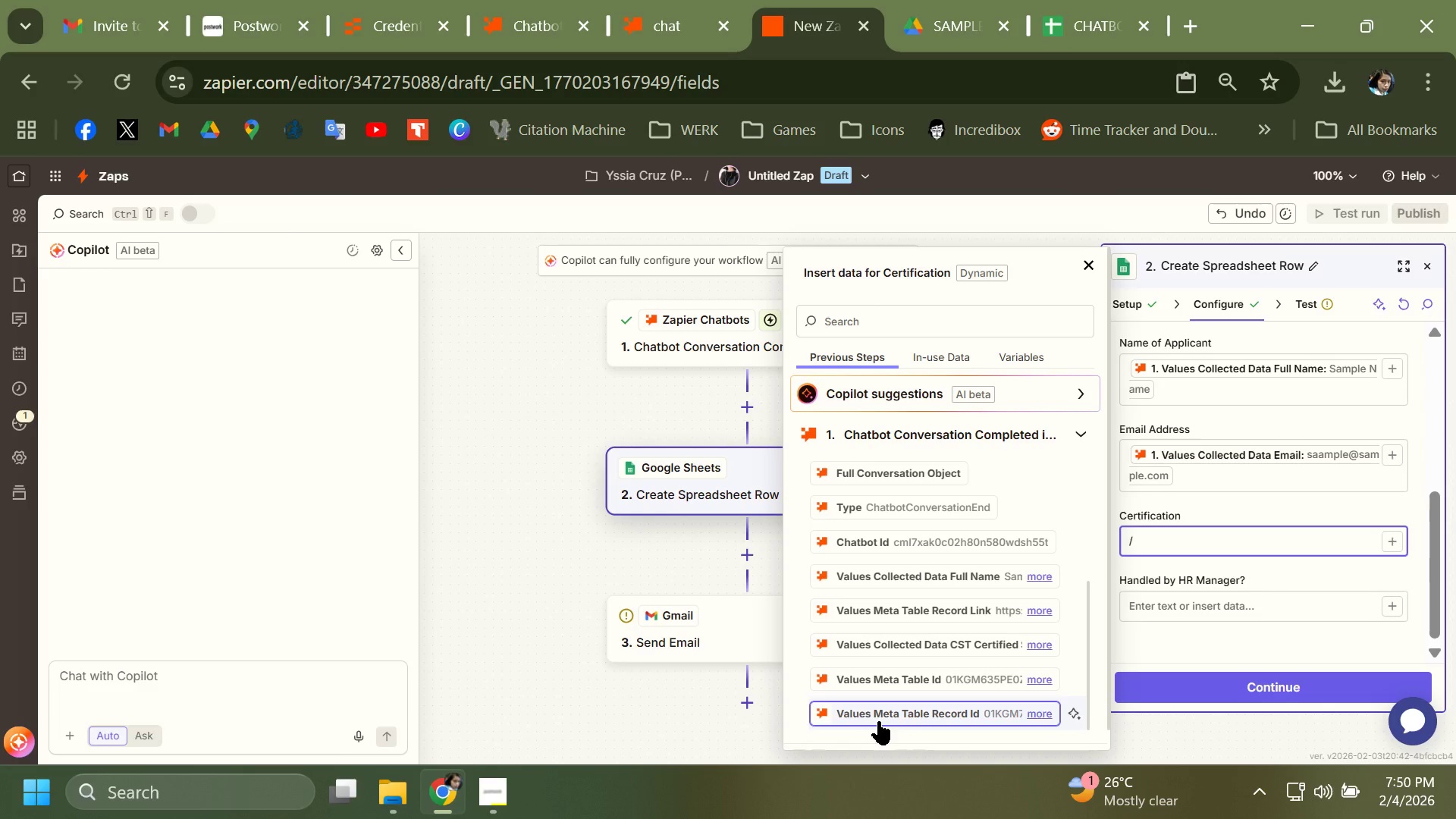 
left_click([1040, 647])
 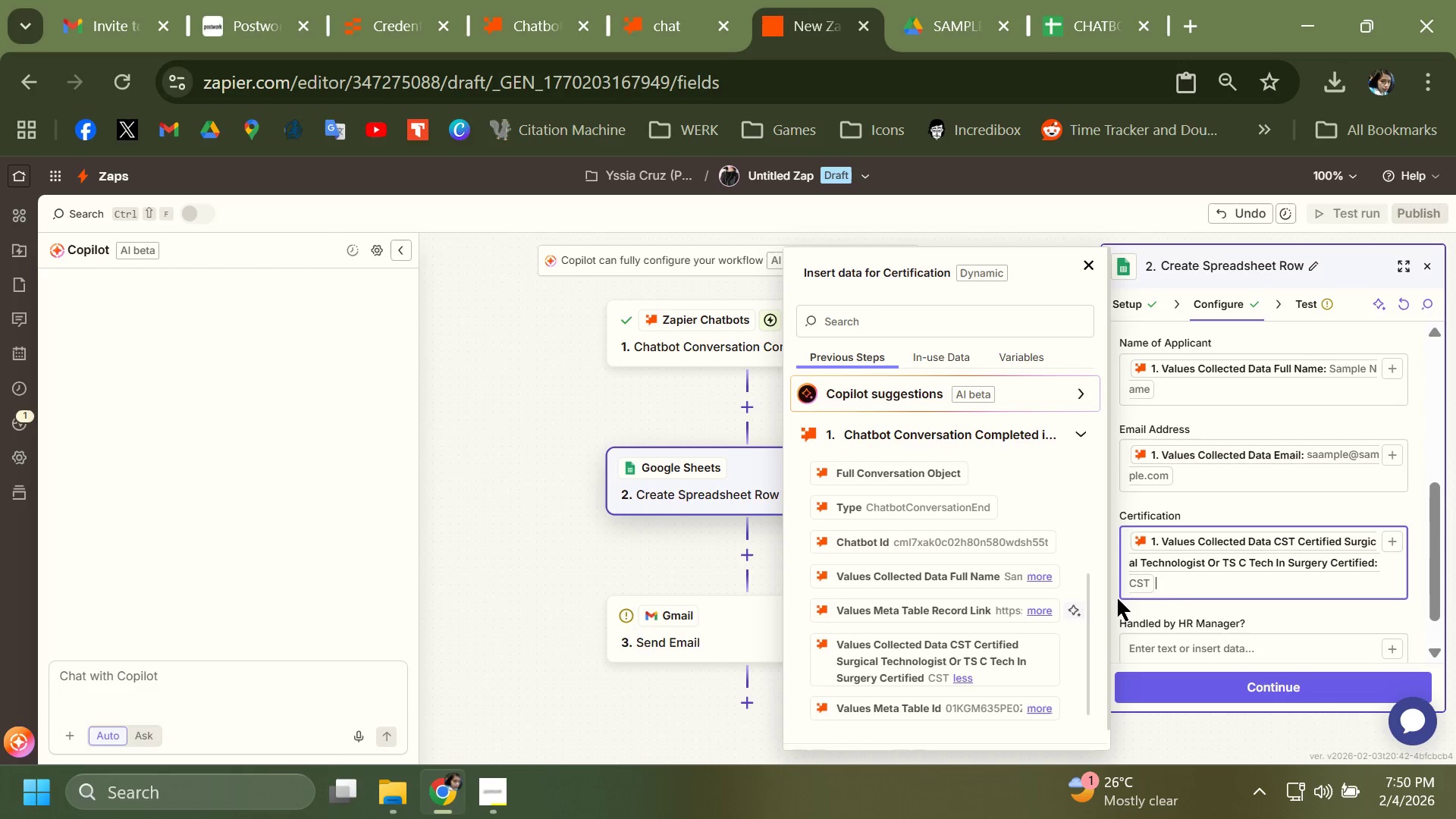 
scroll: coordinate [1197, 578], scroll_direction: down, amount: 2.0
 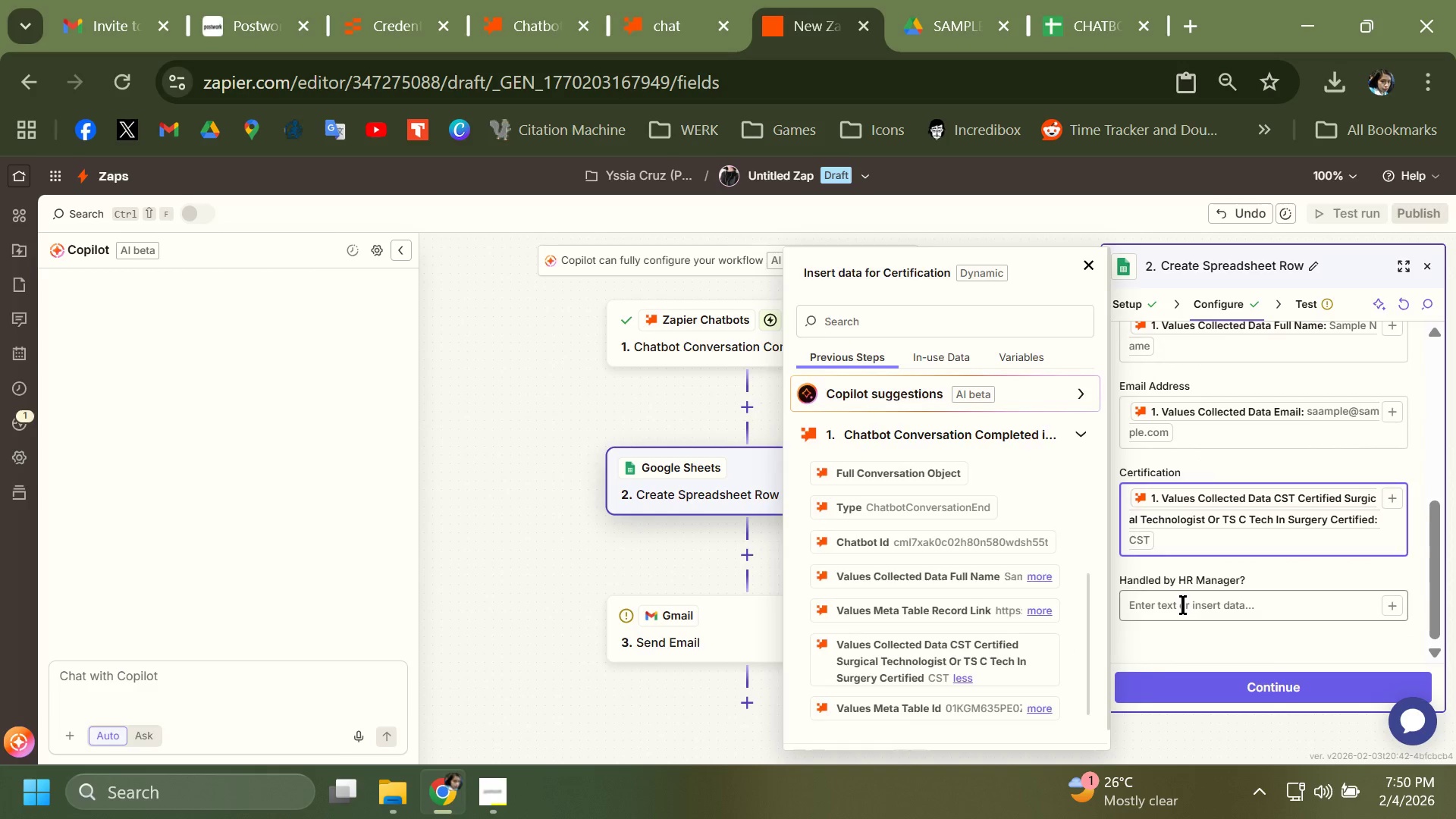 
left_click([1182, 605])
 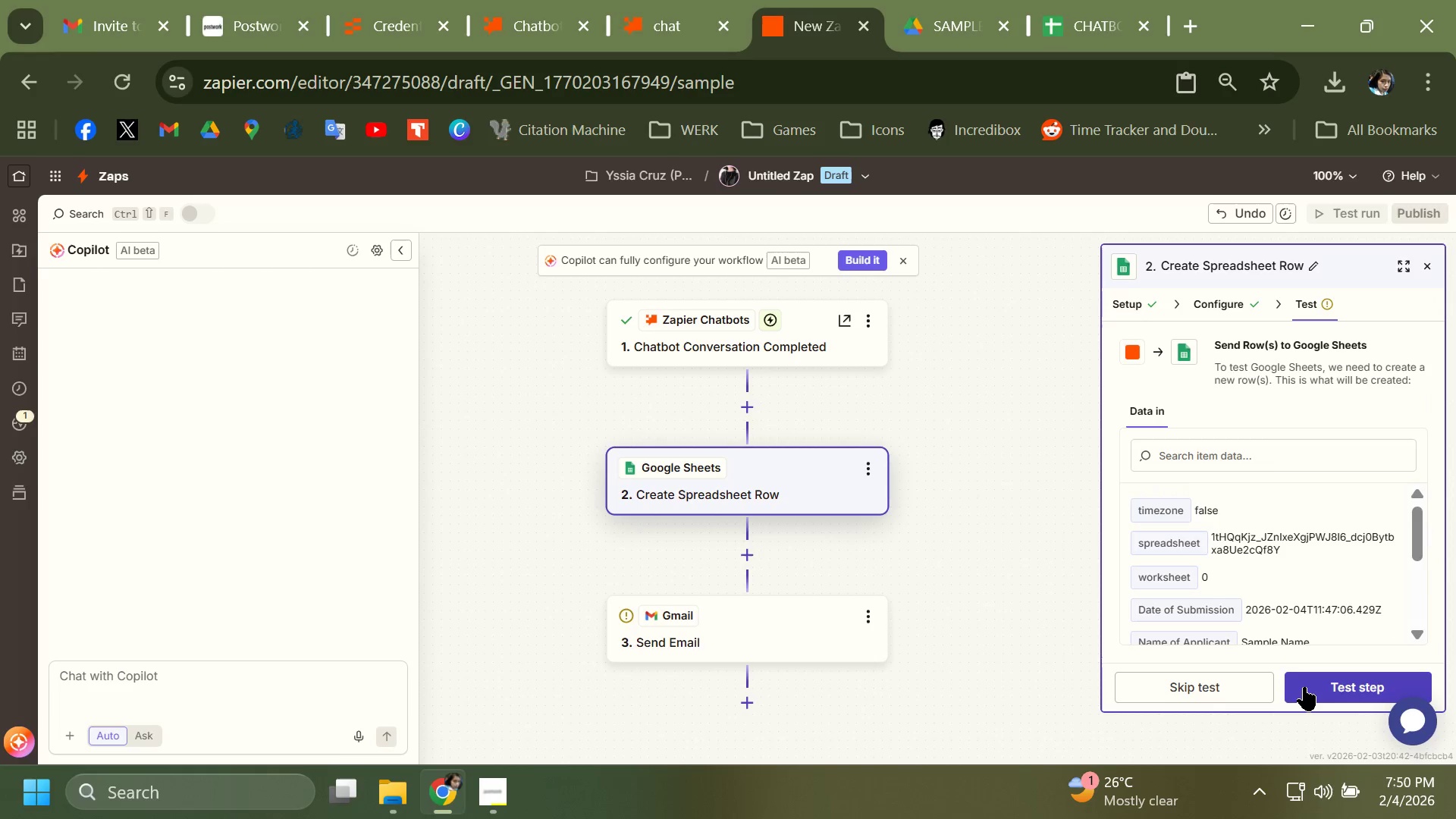 
left_click([1304, 687])
 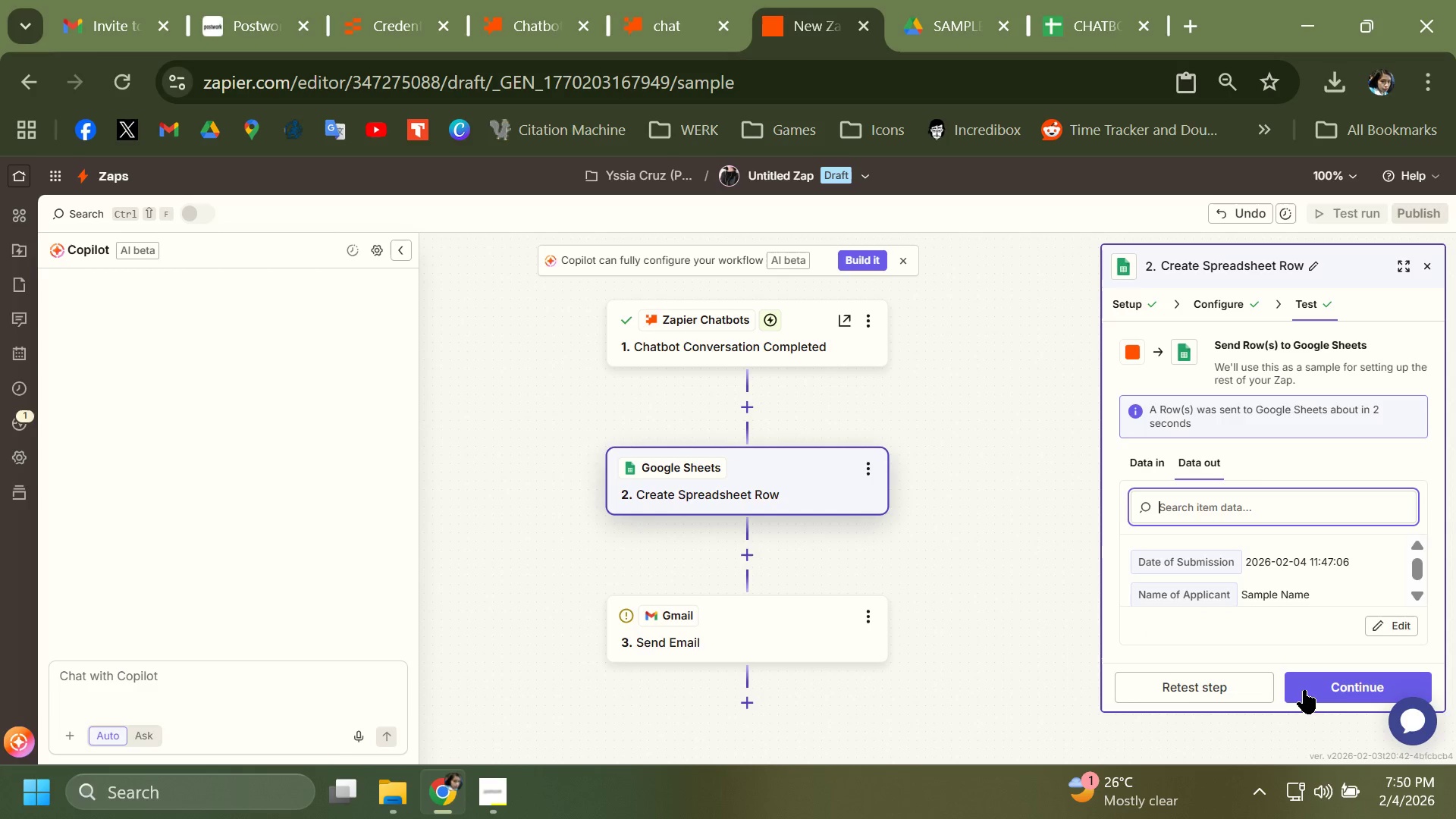 
wait(13.24)
 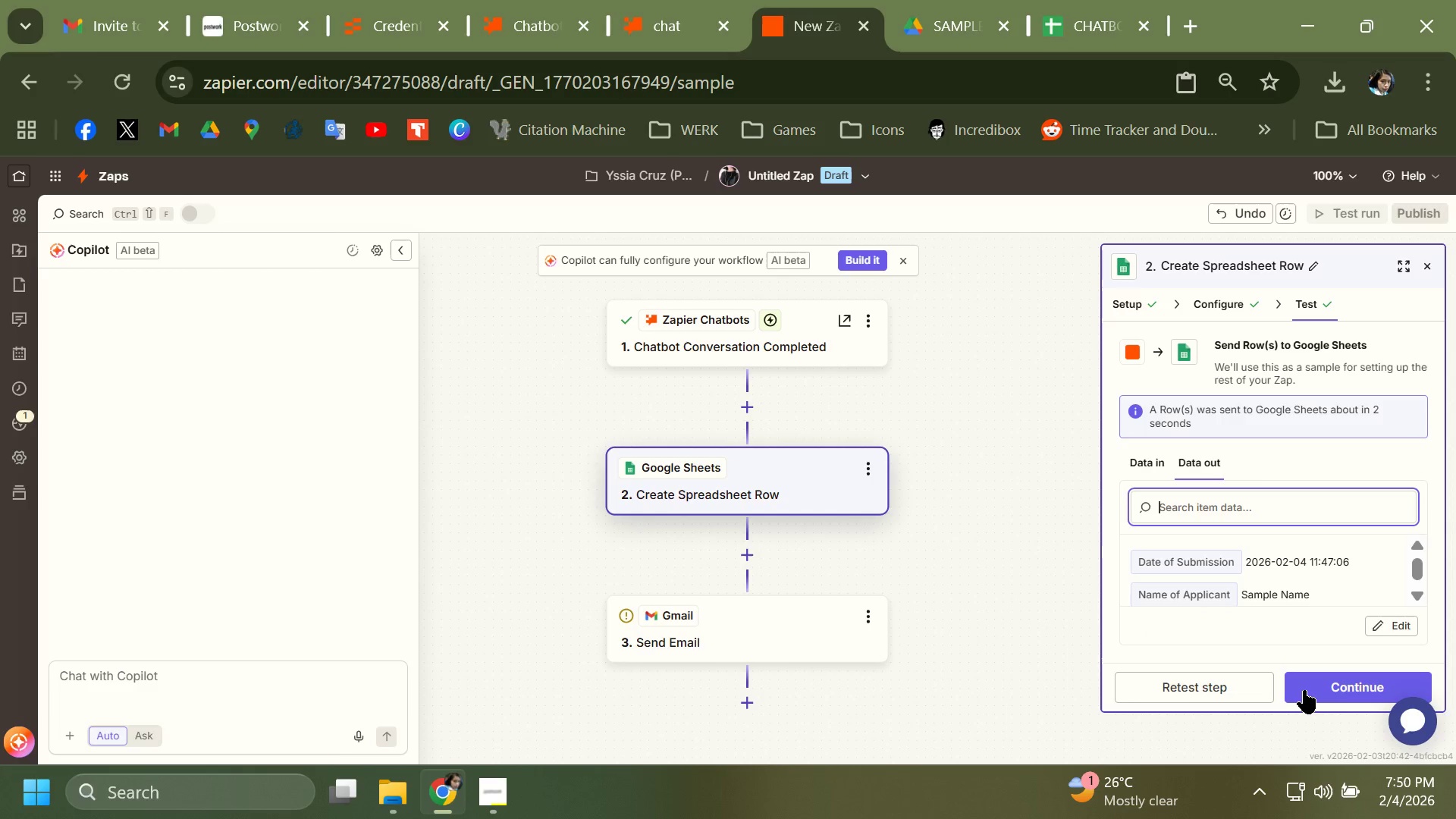 
scroll: coordinate [1342, 574], scroll_direction: up, amount: 1.0
 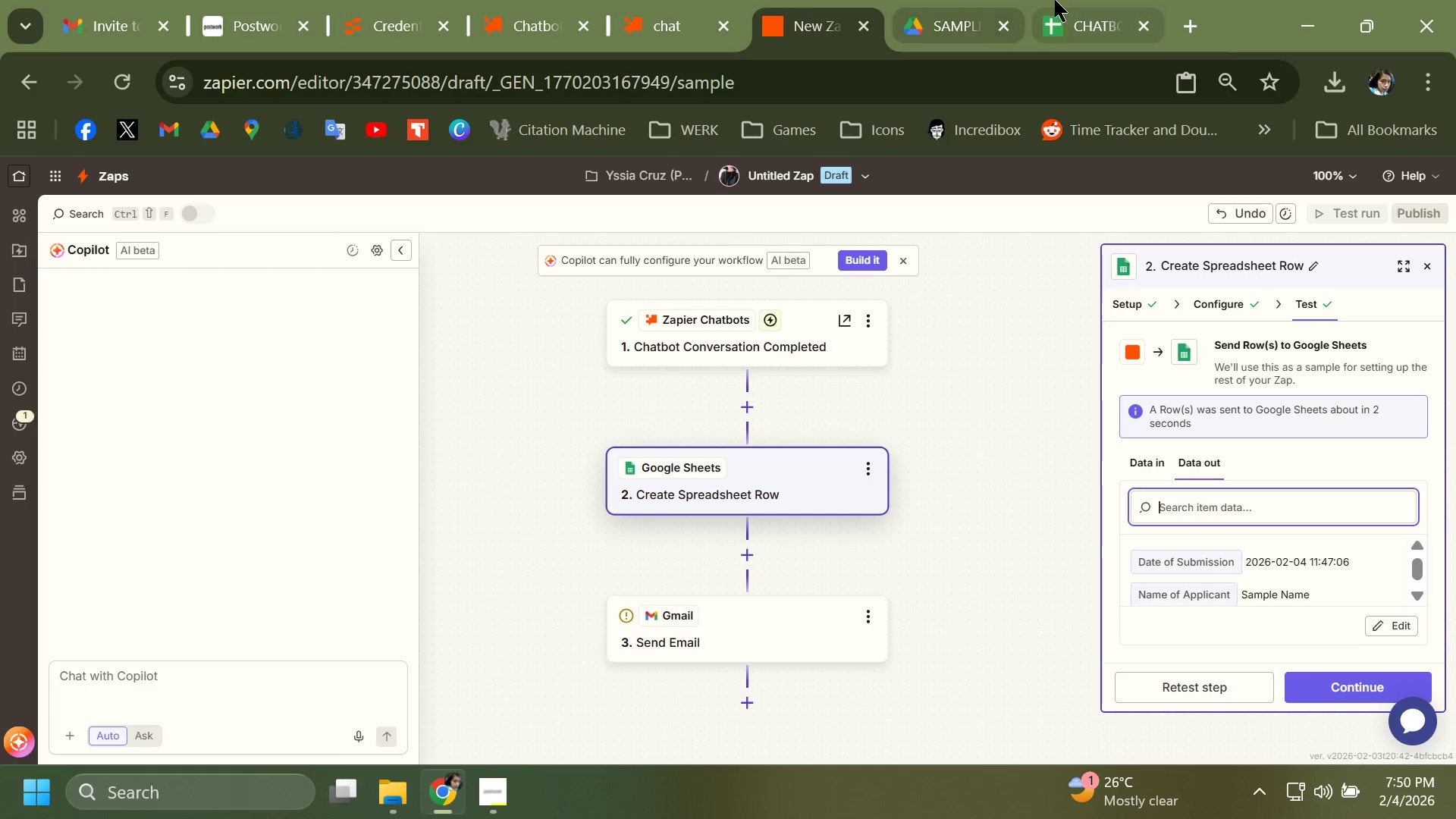 
left_click([1061, 0])
 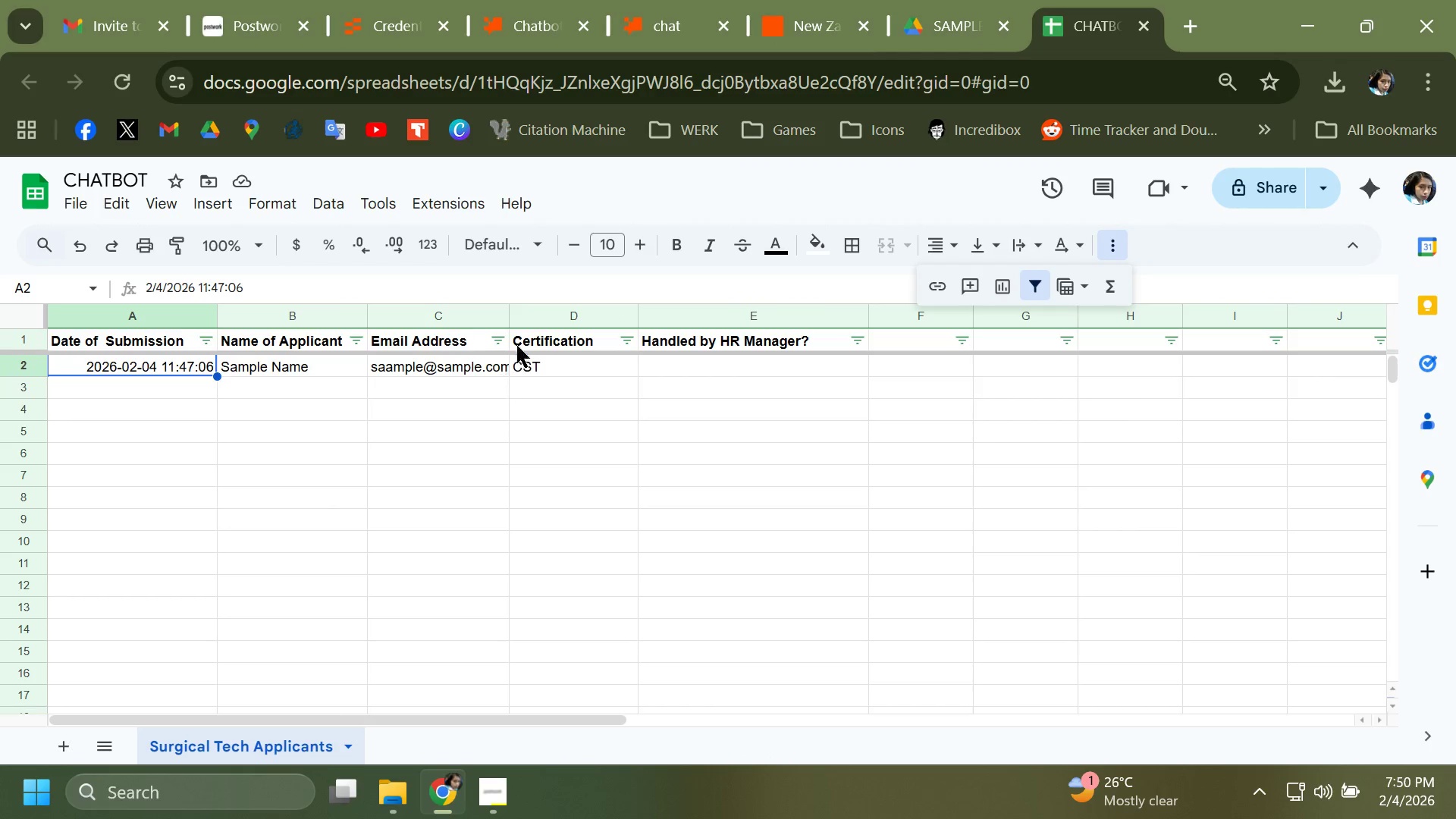 
wait(5.86)
 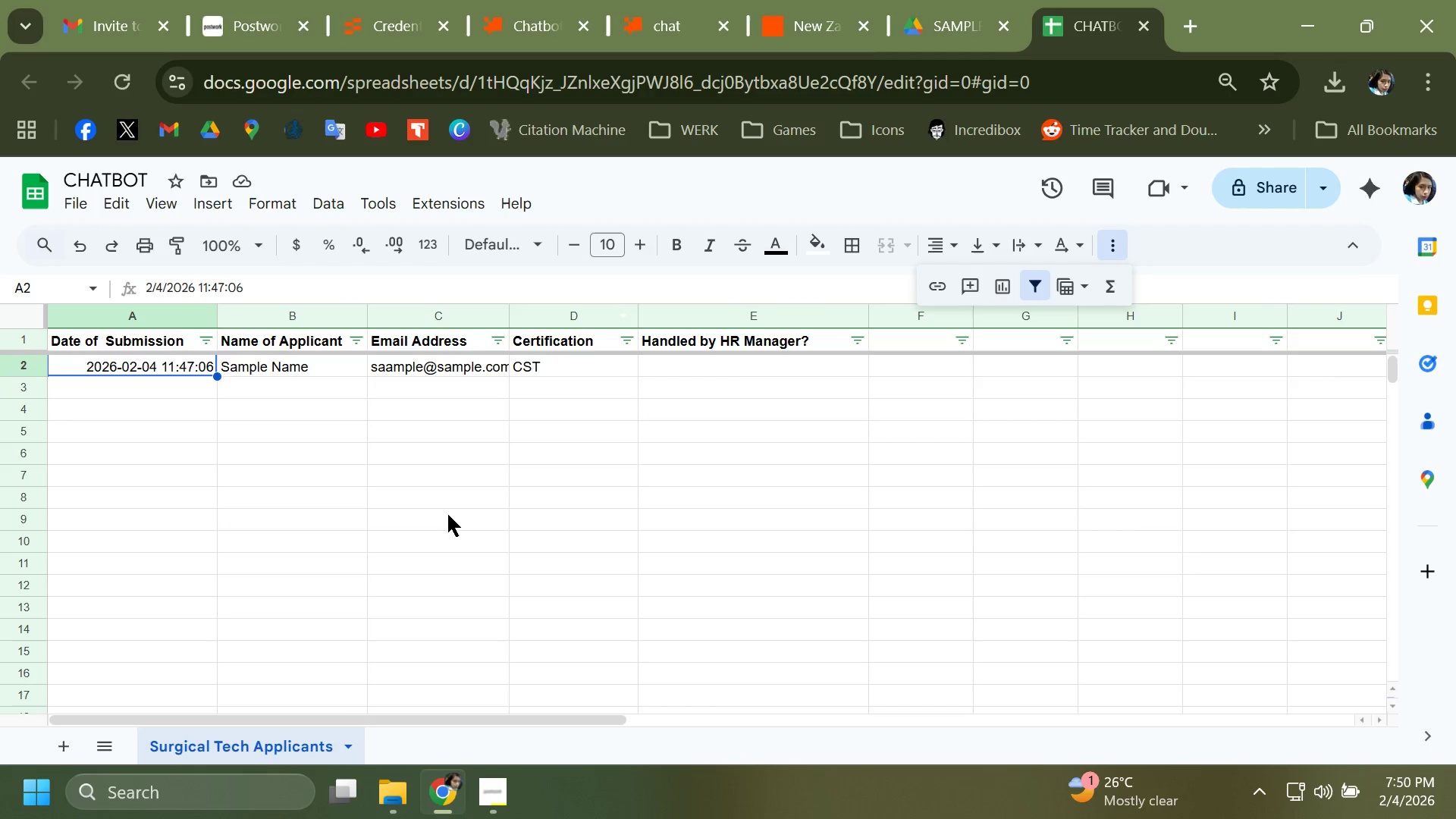 
double_click([504, 314])
 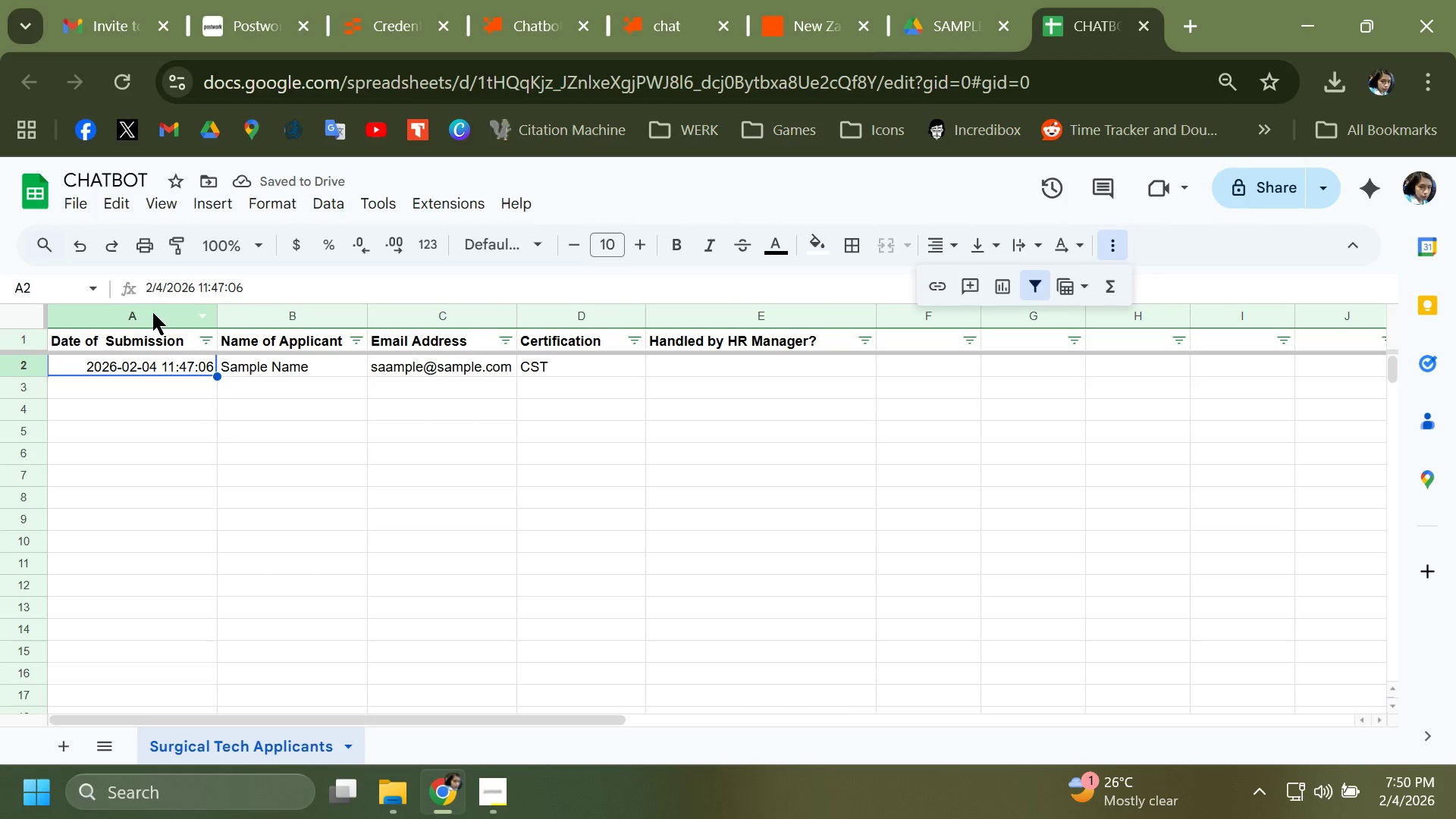 
wait(5.34)
 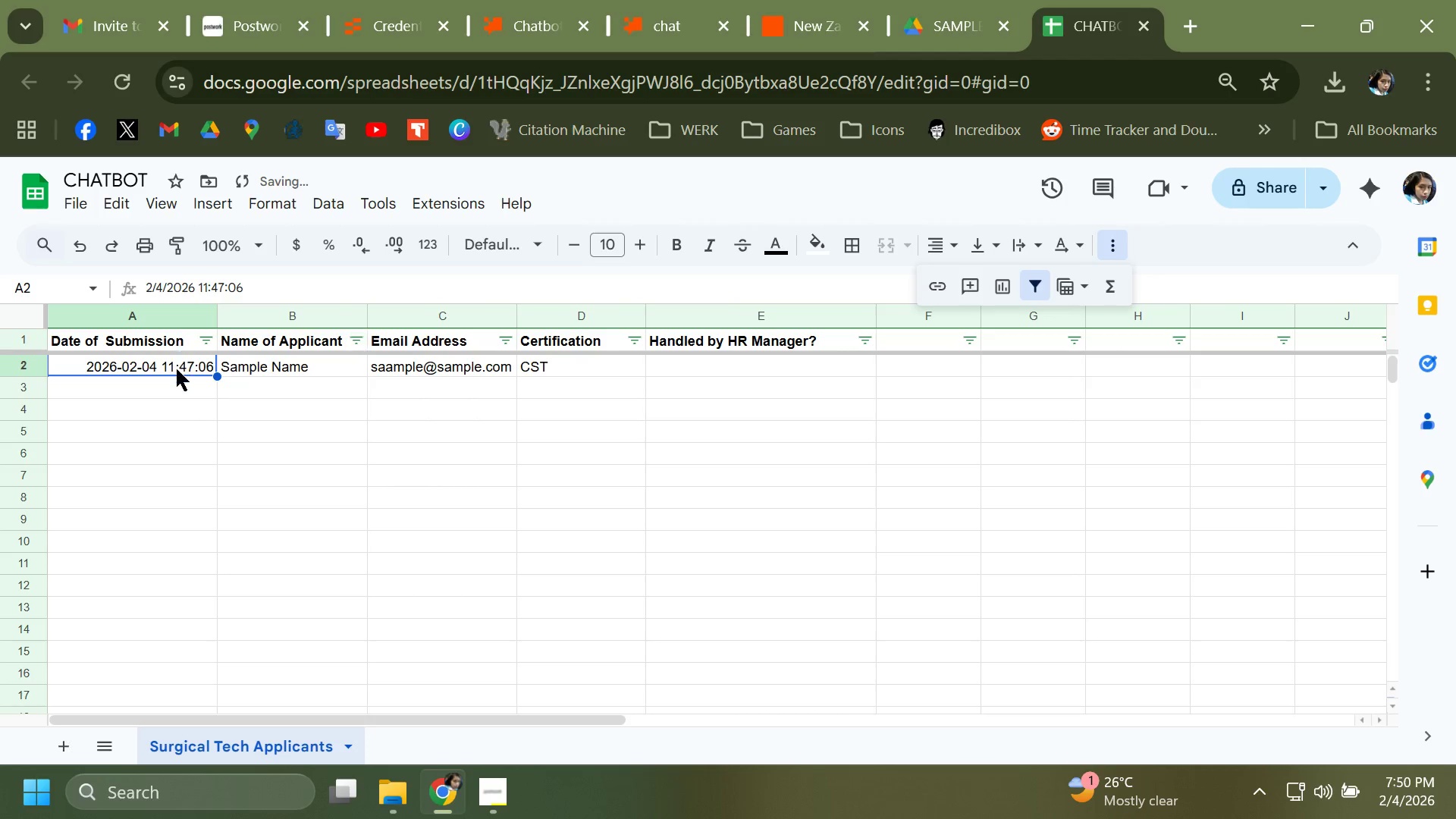 
right_click([153, 313])
 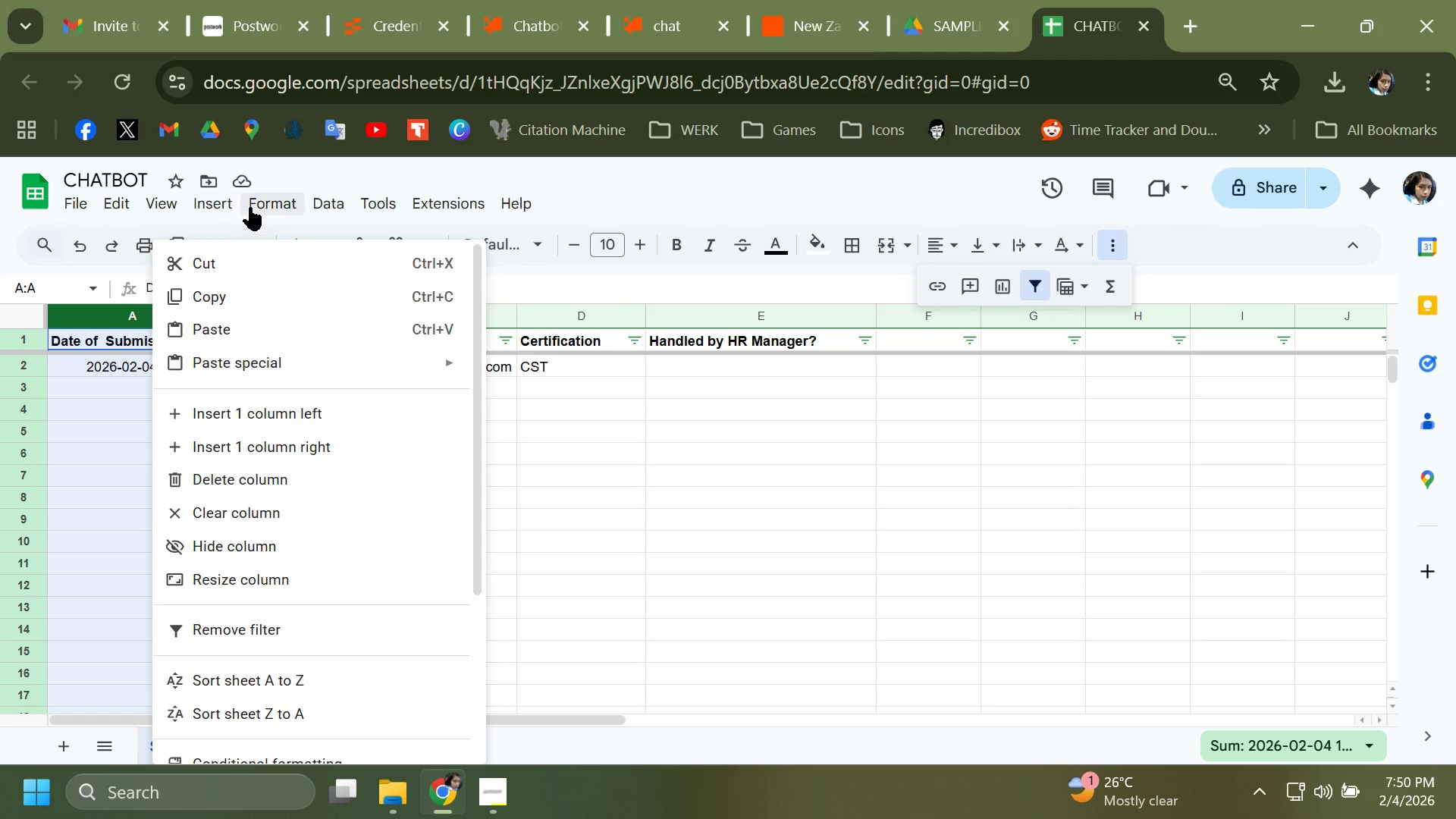 
left_click([272, 196])
 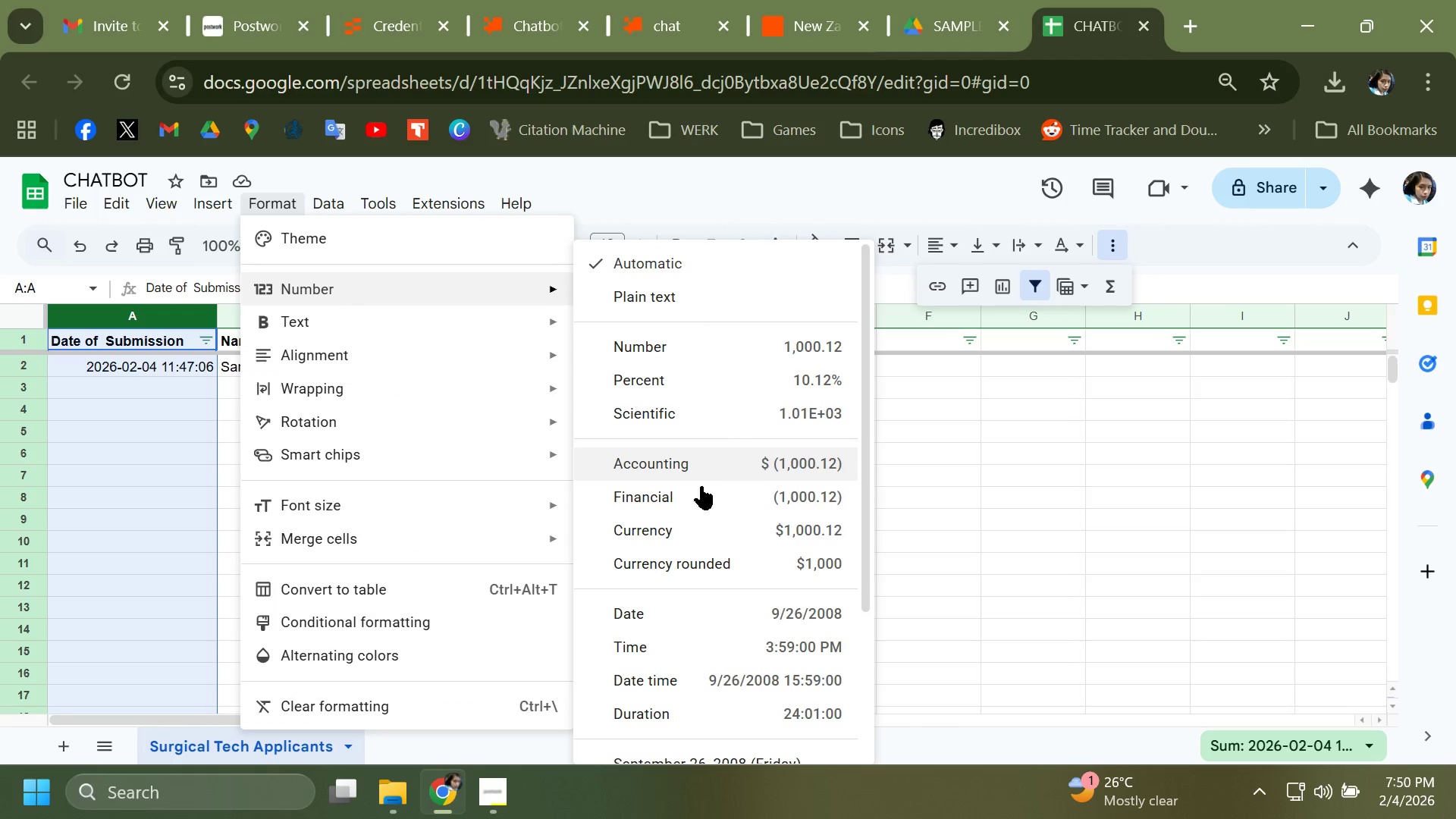 
scroll: coordinate [714, 663], scroll_direction: down, amount: 8.0
 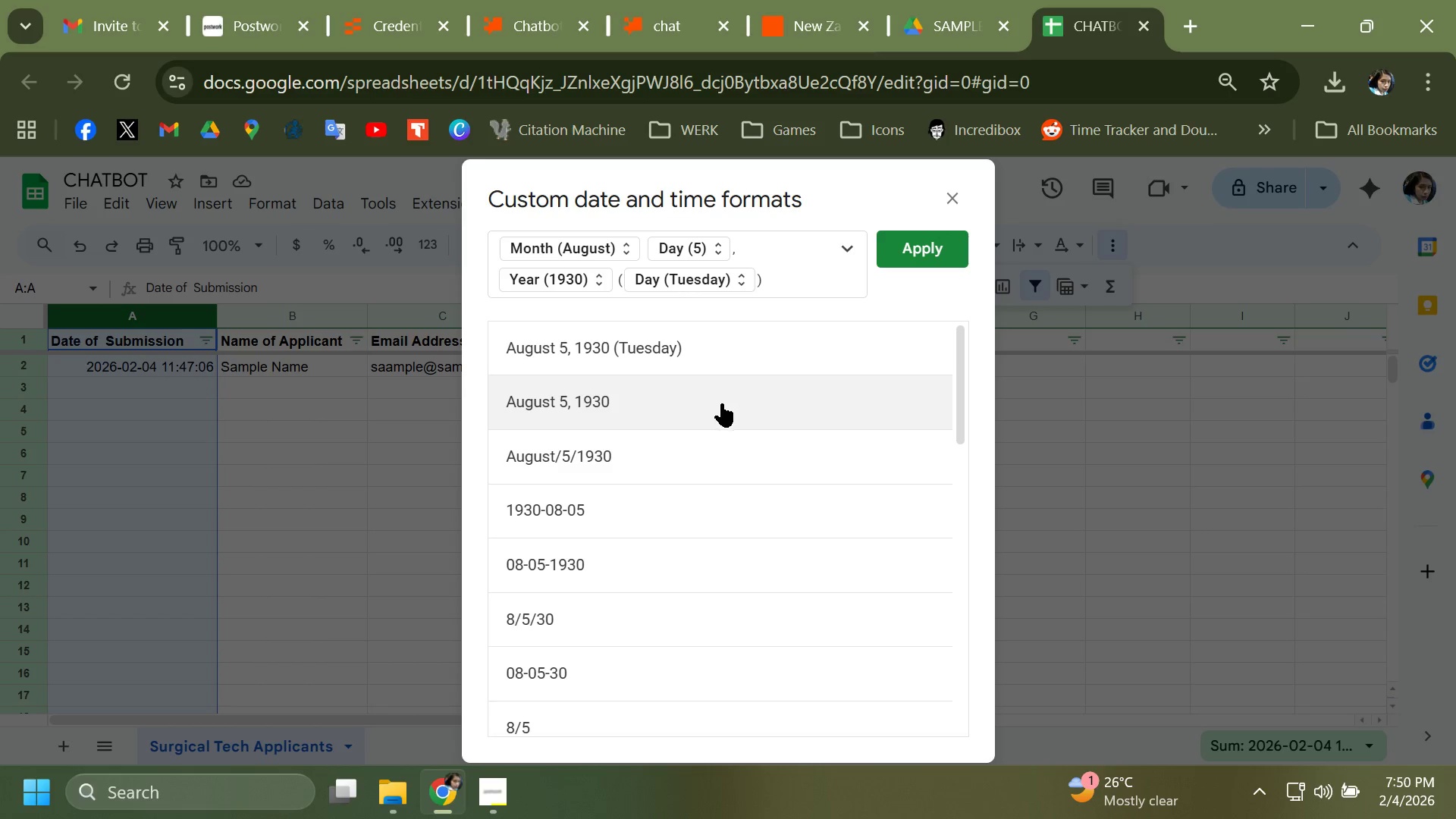 
wait(5.86)
 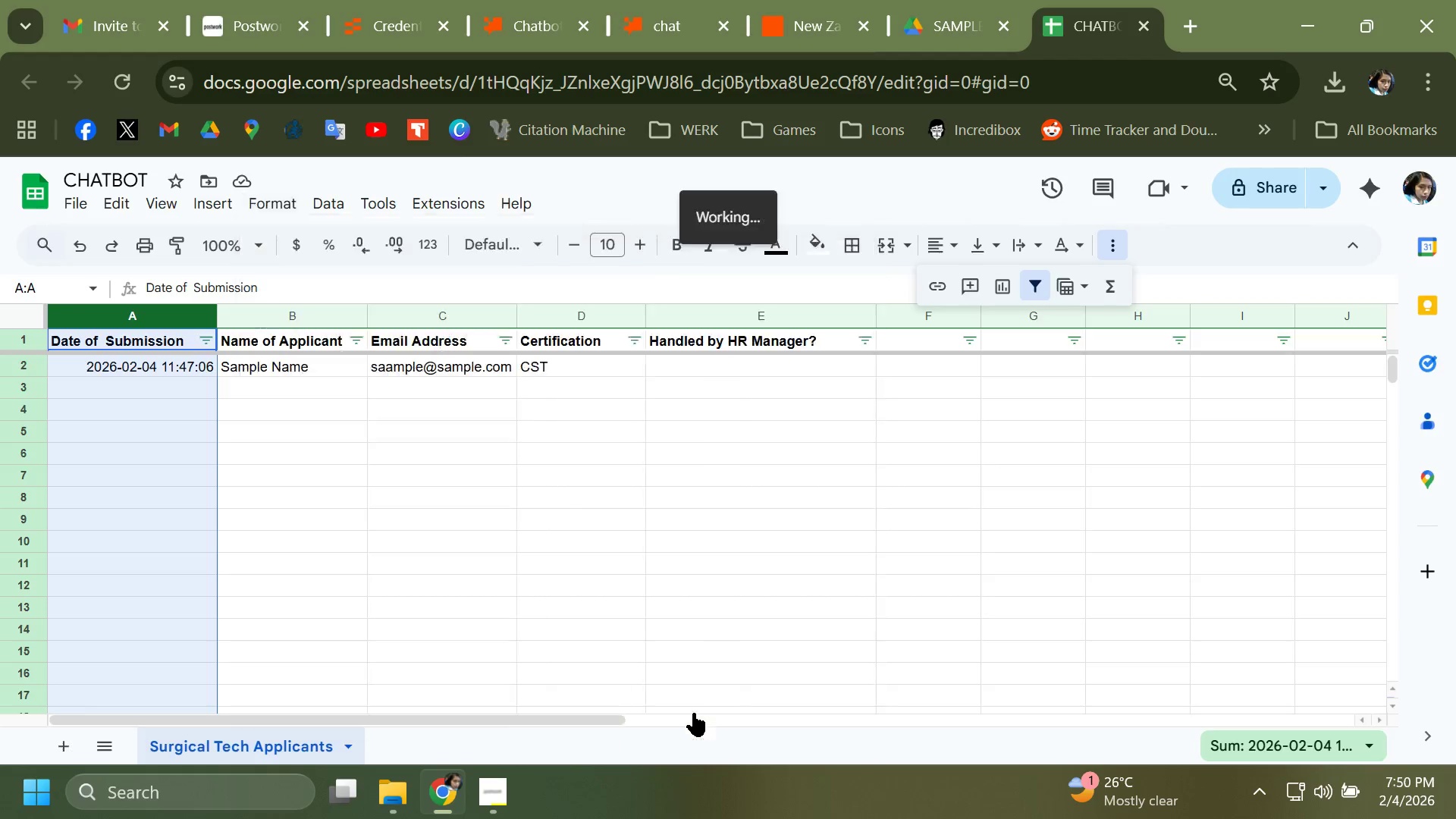 
scroll: coordinate [715, 397], scroll_direction: down, amount: 12.0
 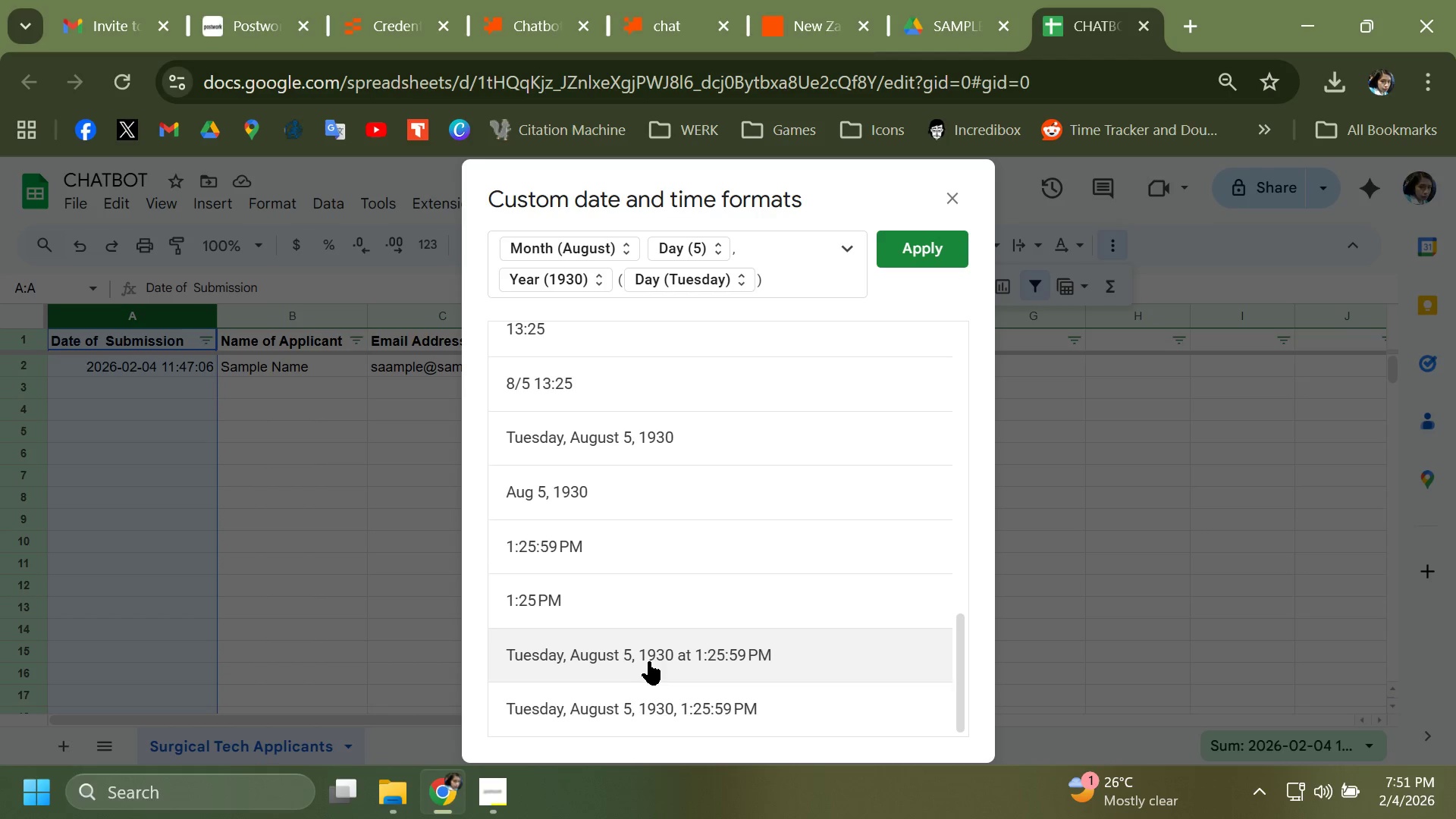 
left_click([649, 661])
 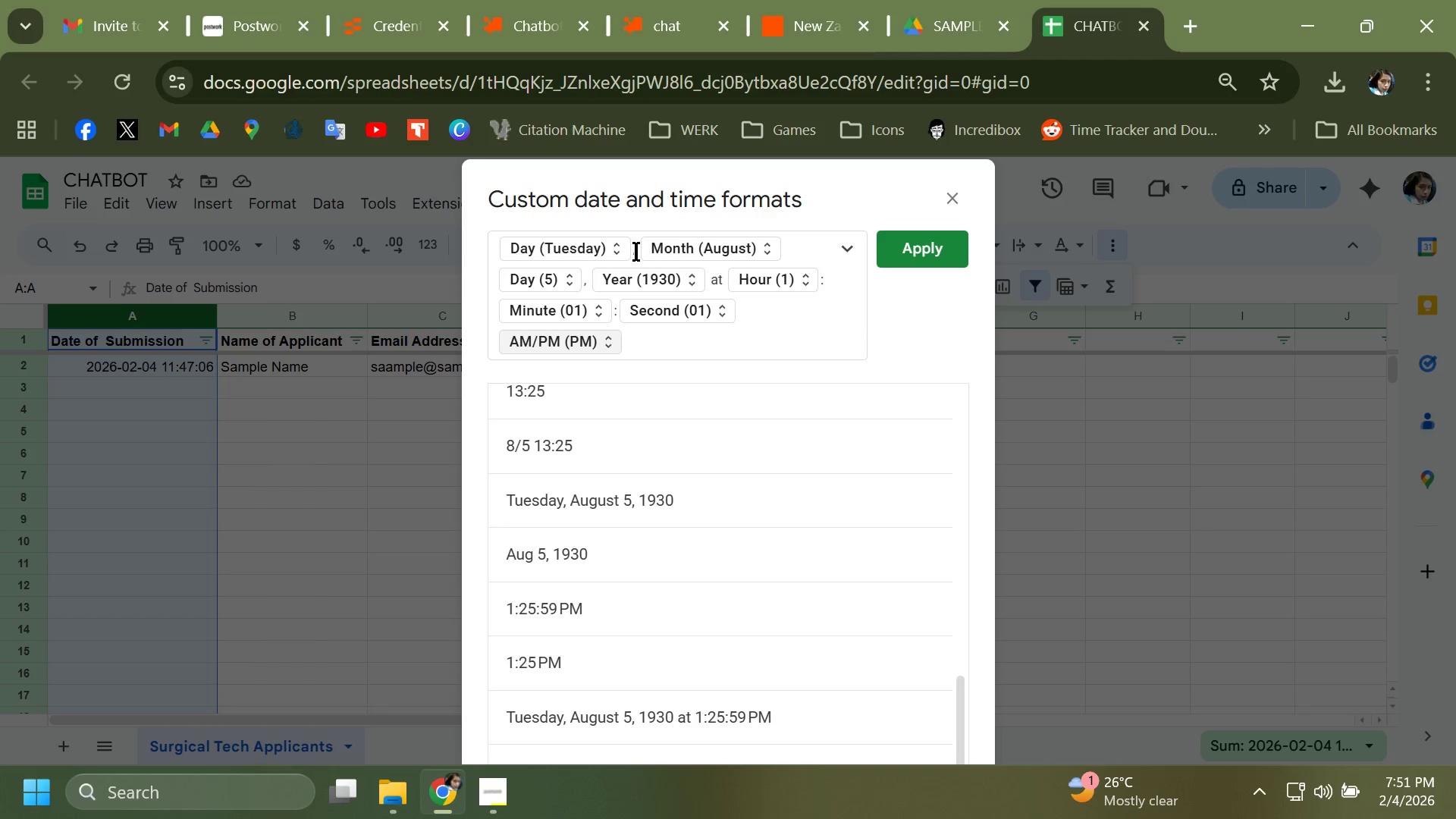 
left_click([635, 252])
 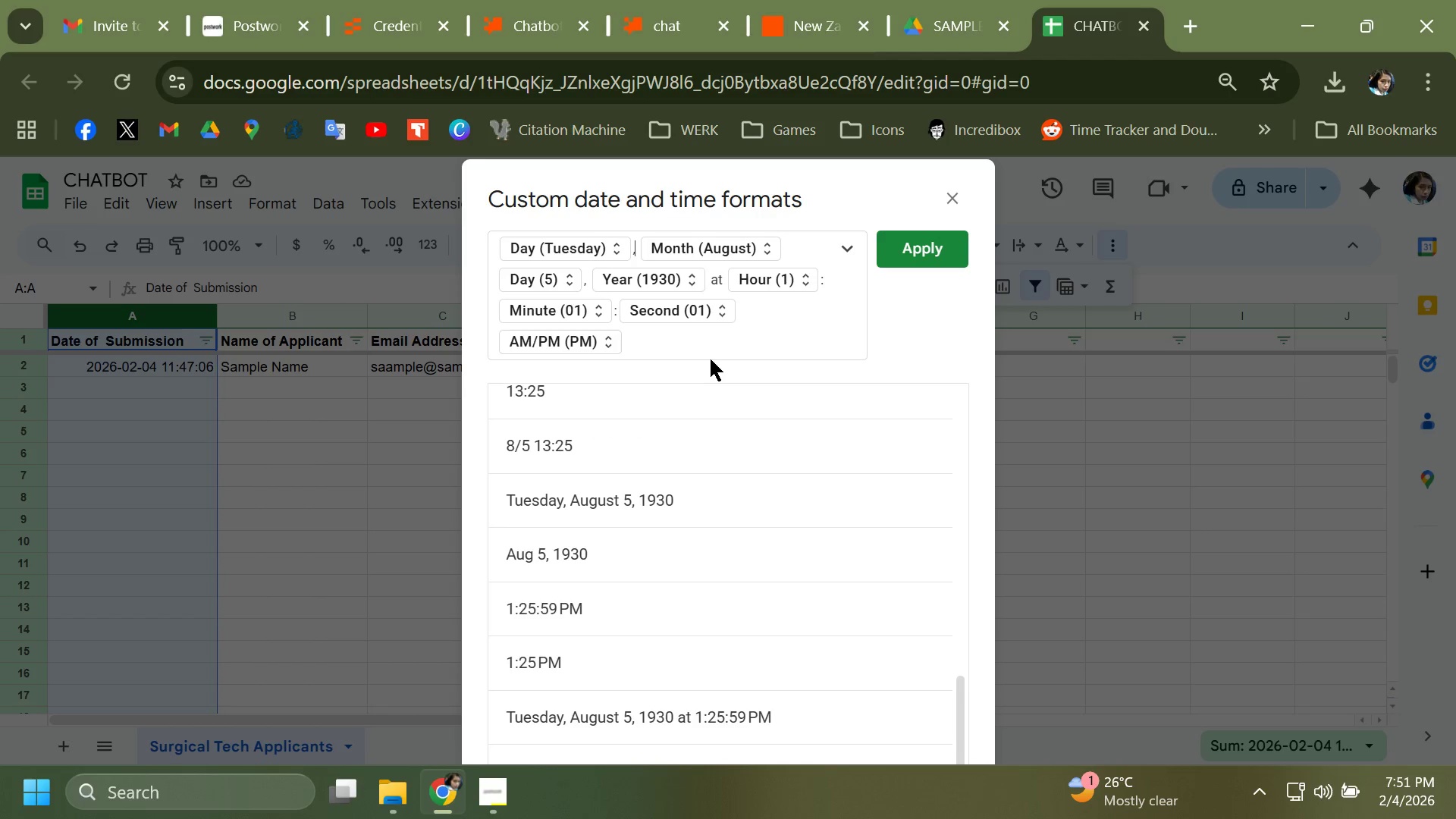 
key(Backspace)
 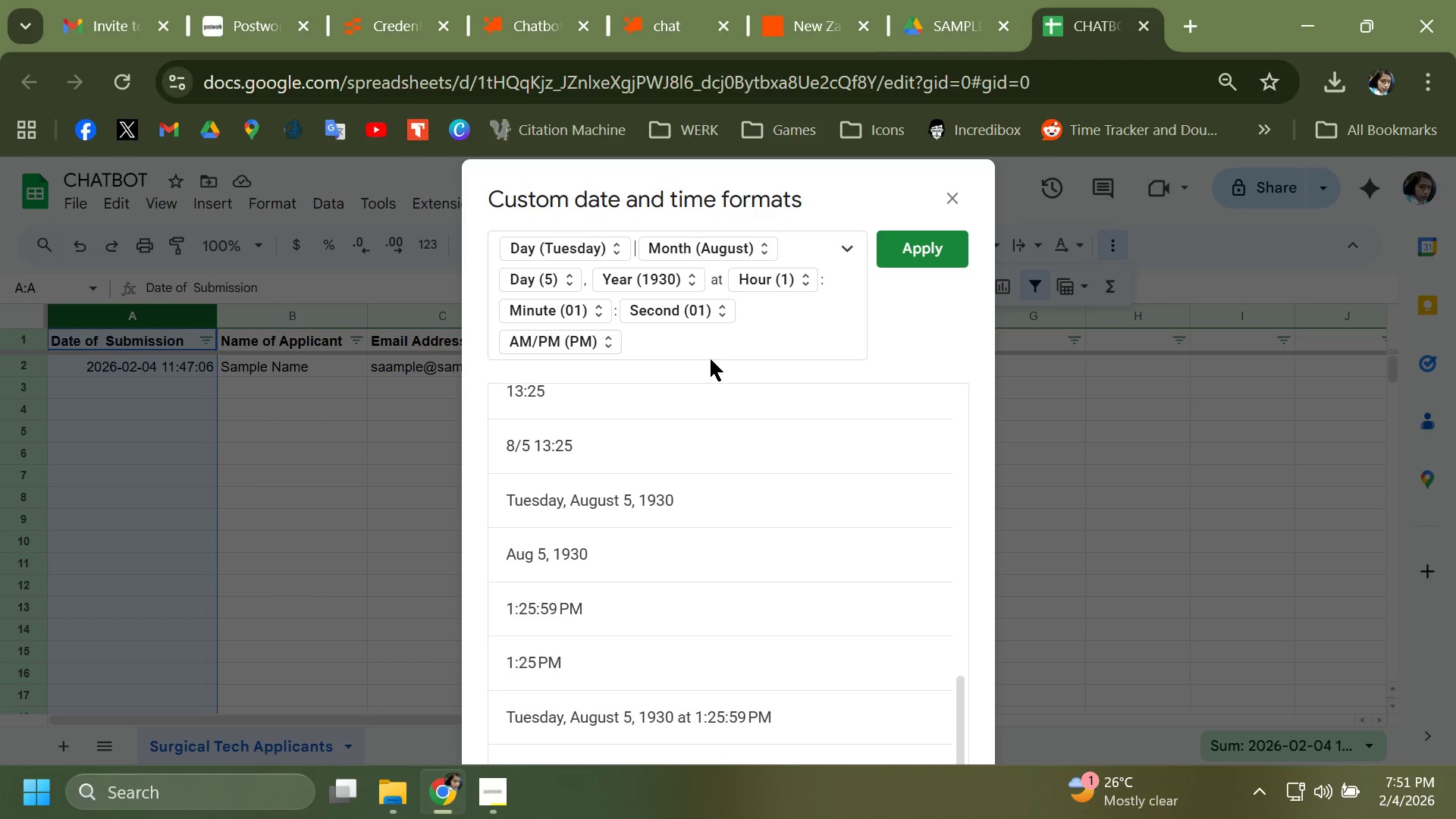 
key(ArrowRight)
 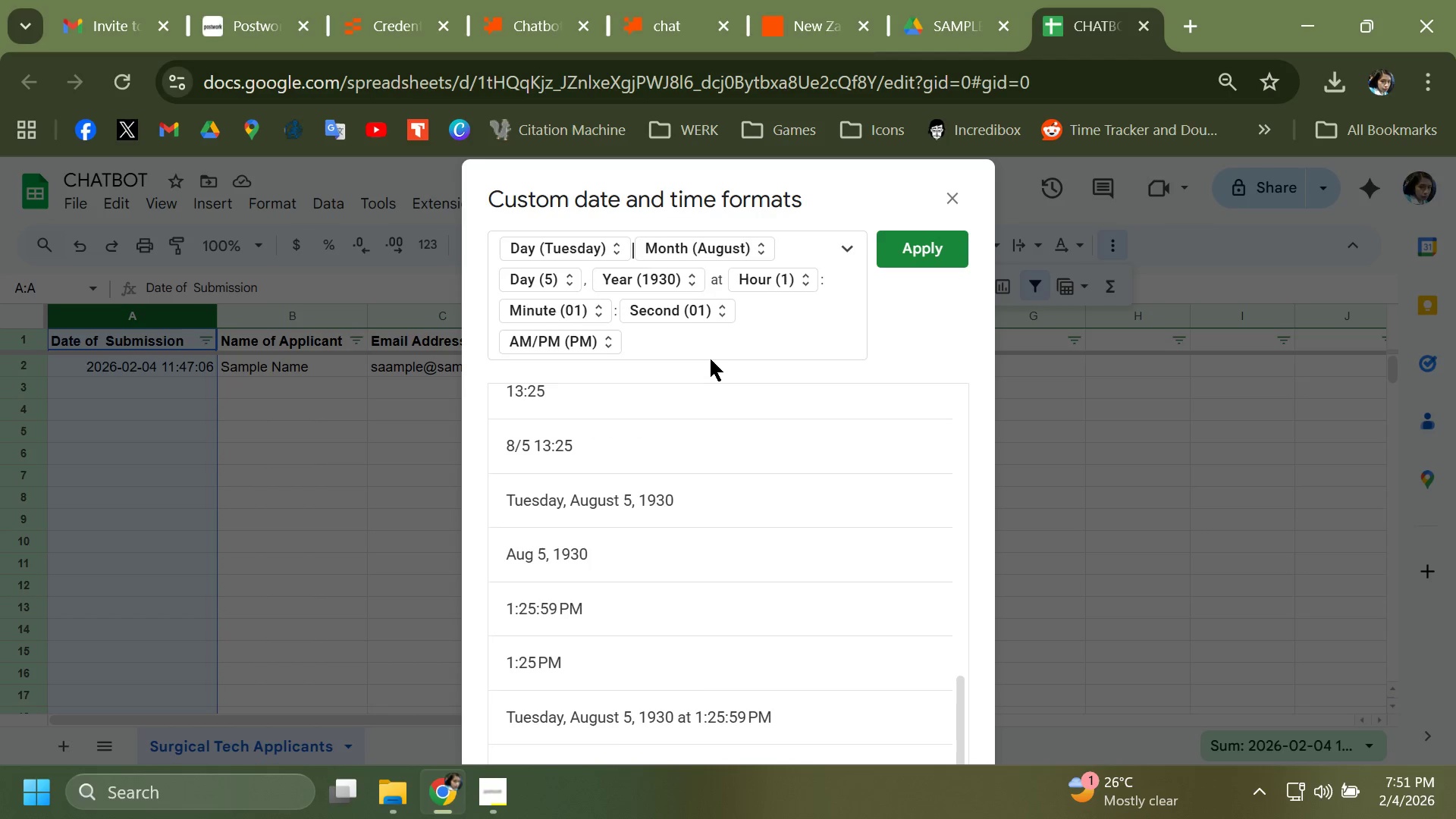 
key(Backspace)
 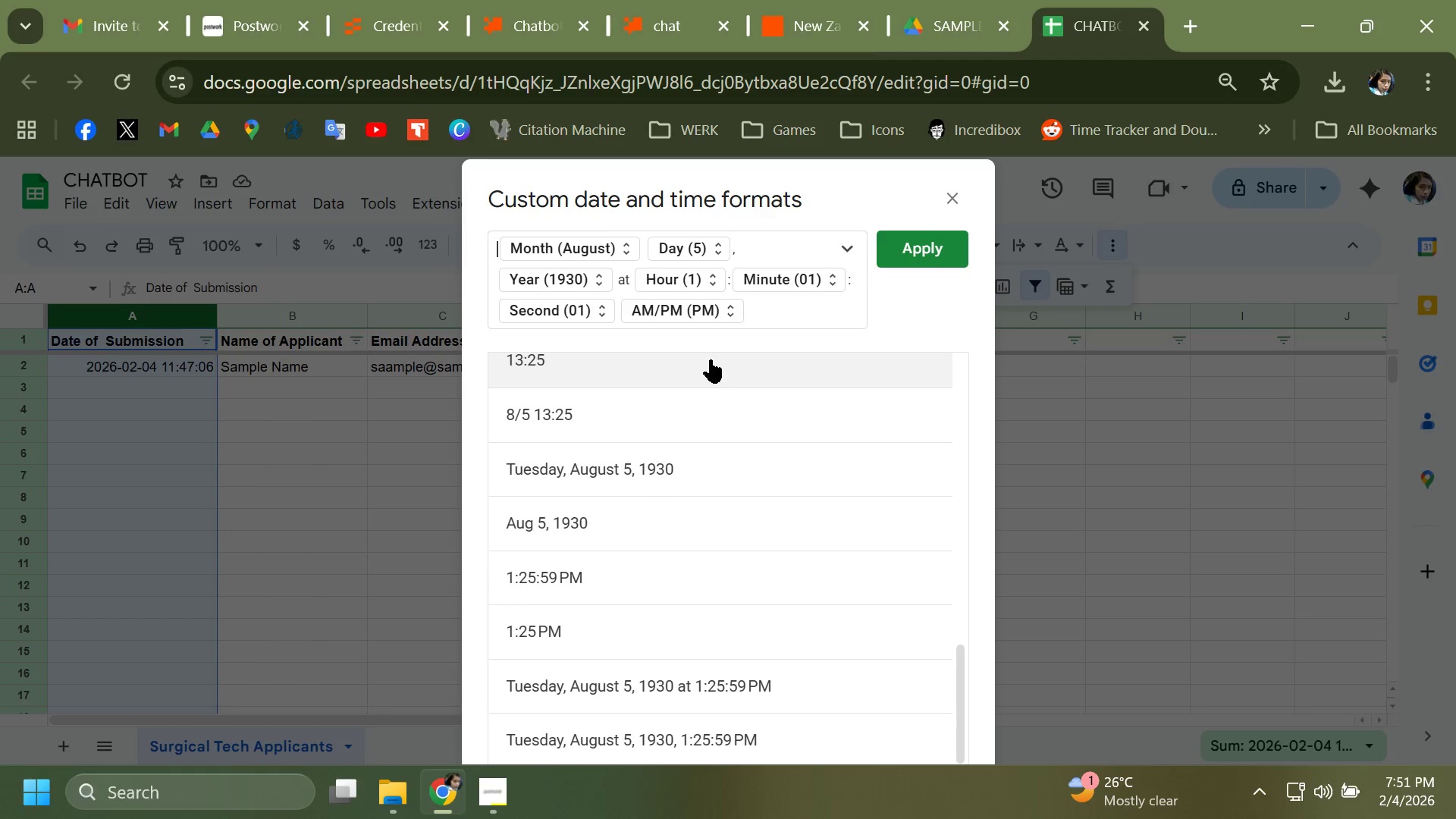 
hold_key(key=Backspace, duration=0.41)
 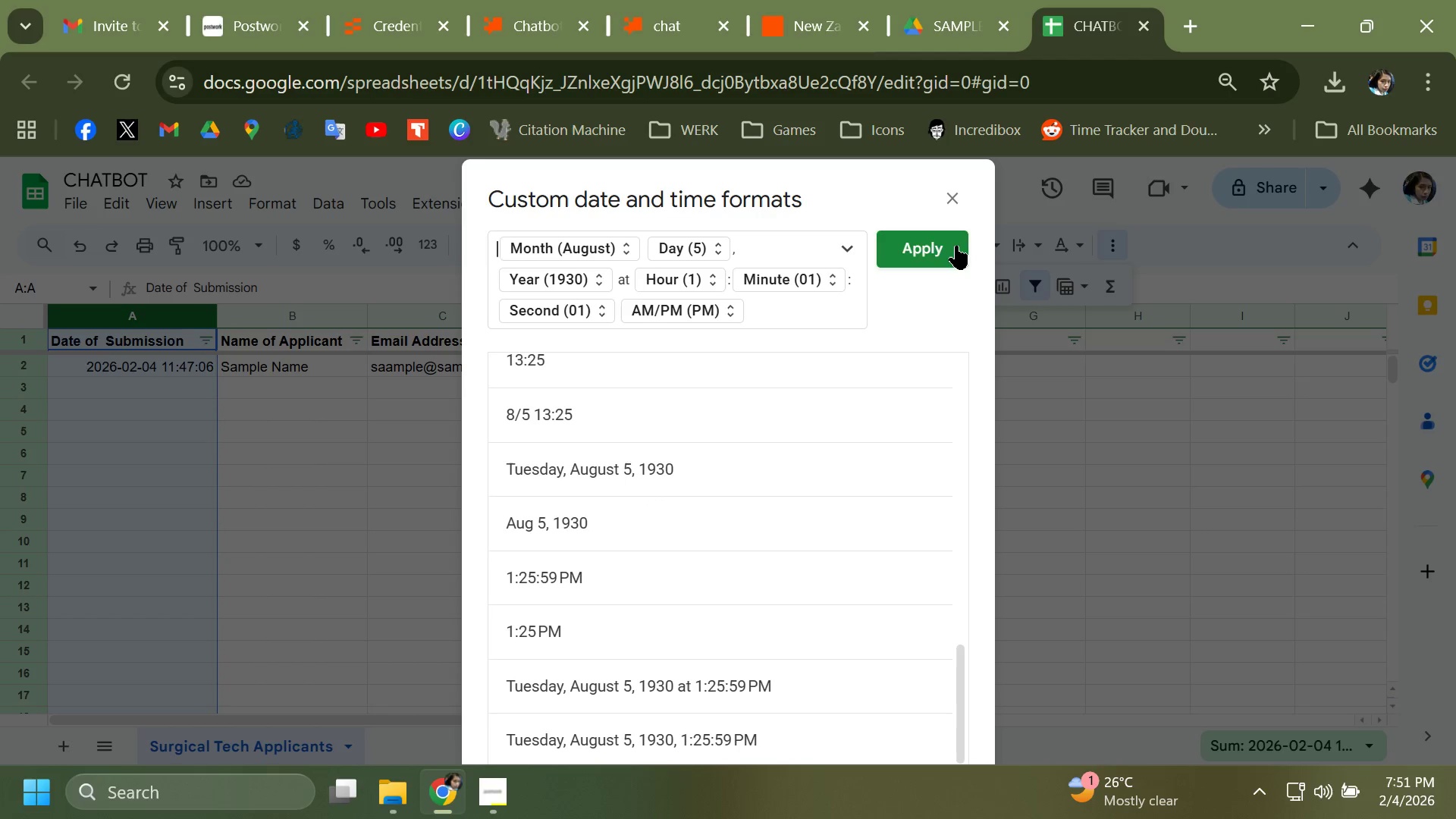 
left_click([956, 246])
 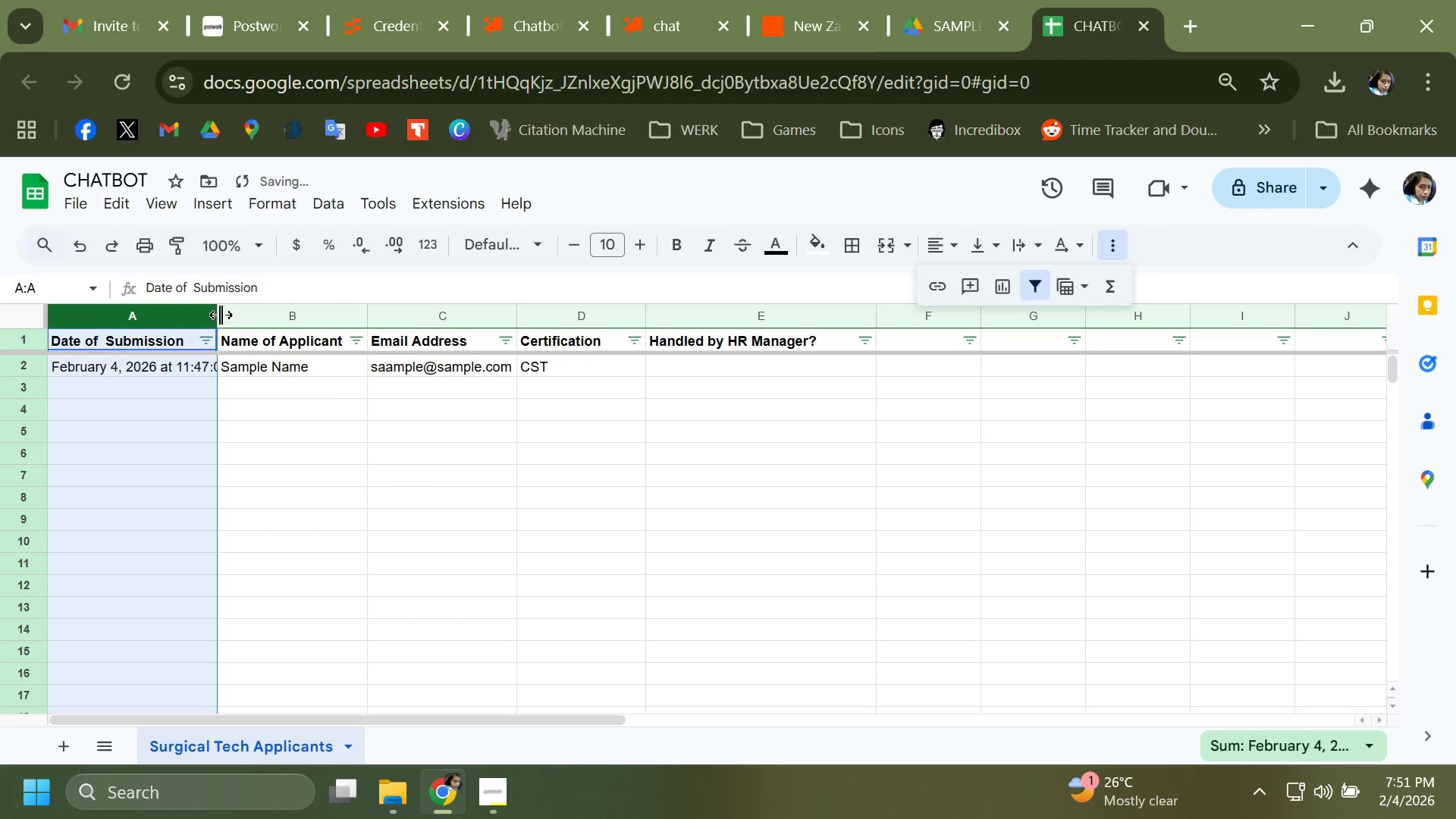 
double_click([220, 314])
 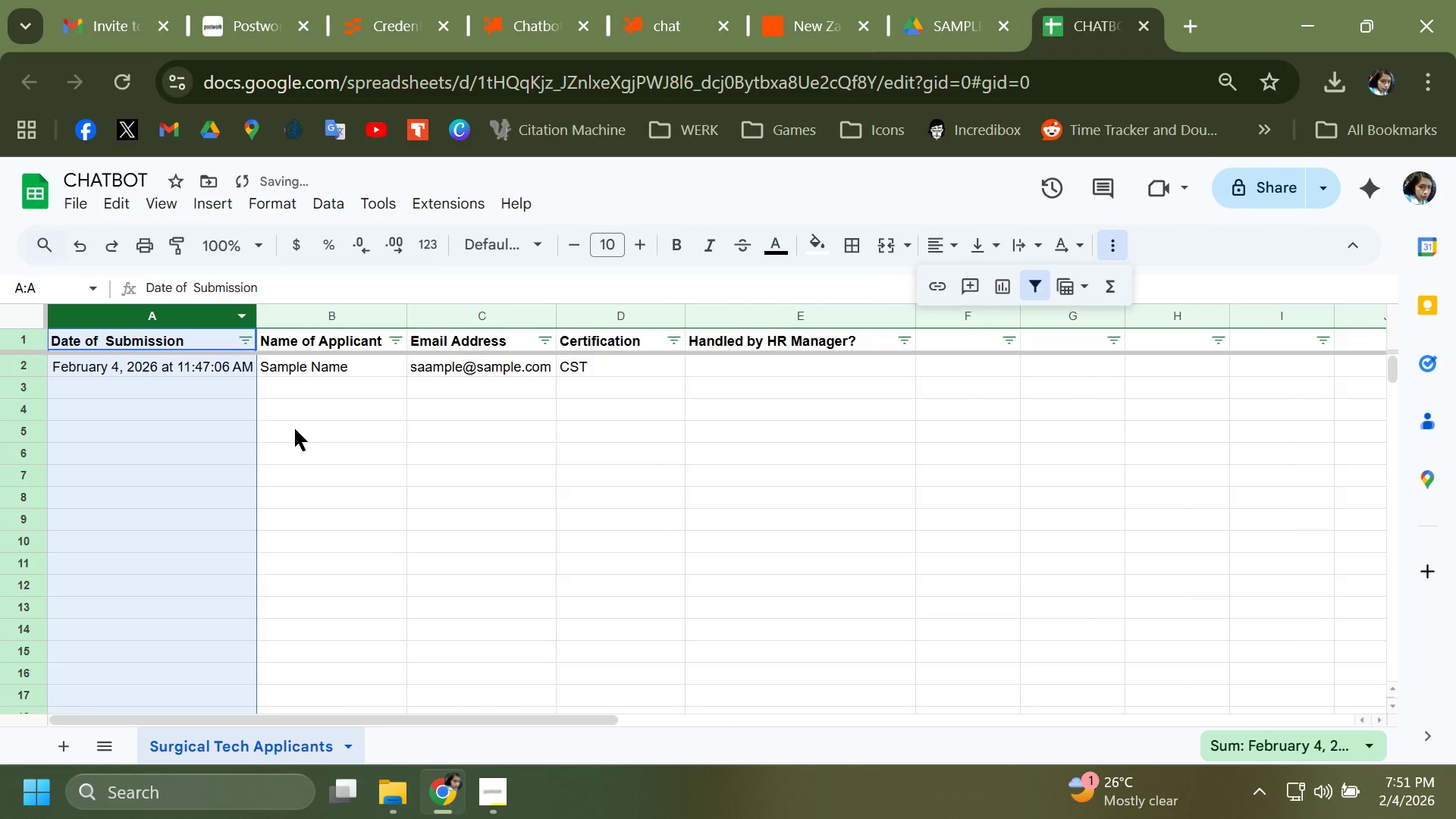 
left_click([295, 429])
 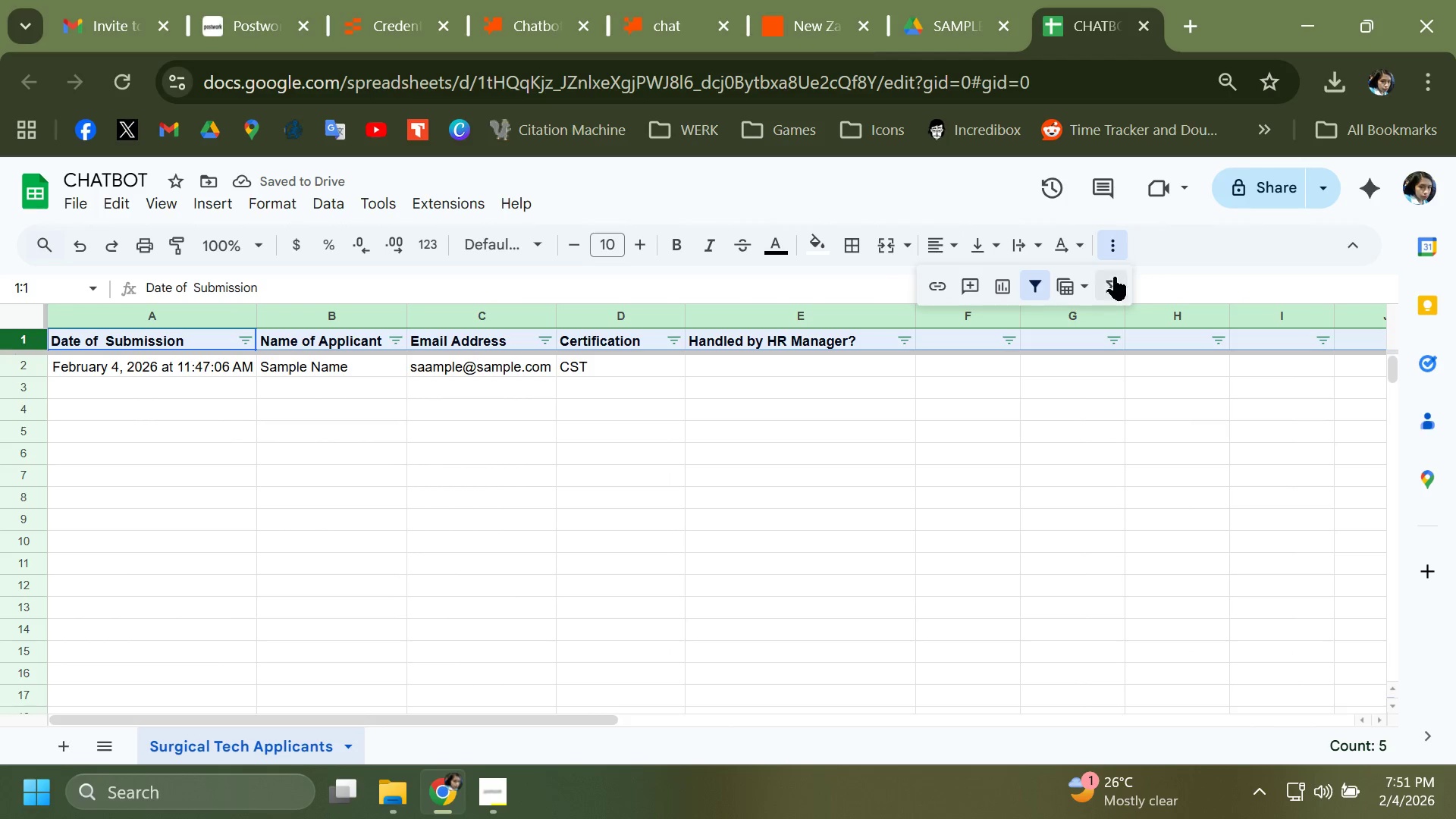 
wait(5.39)
 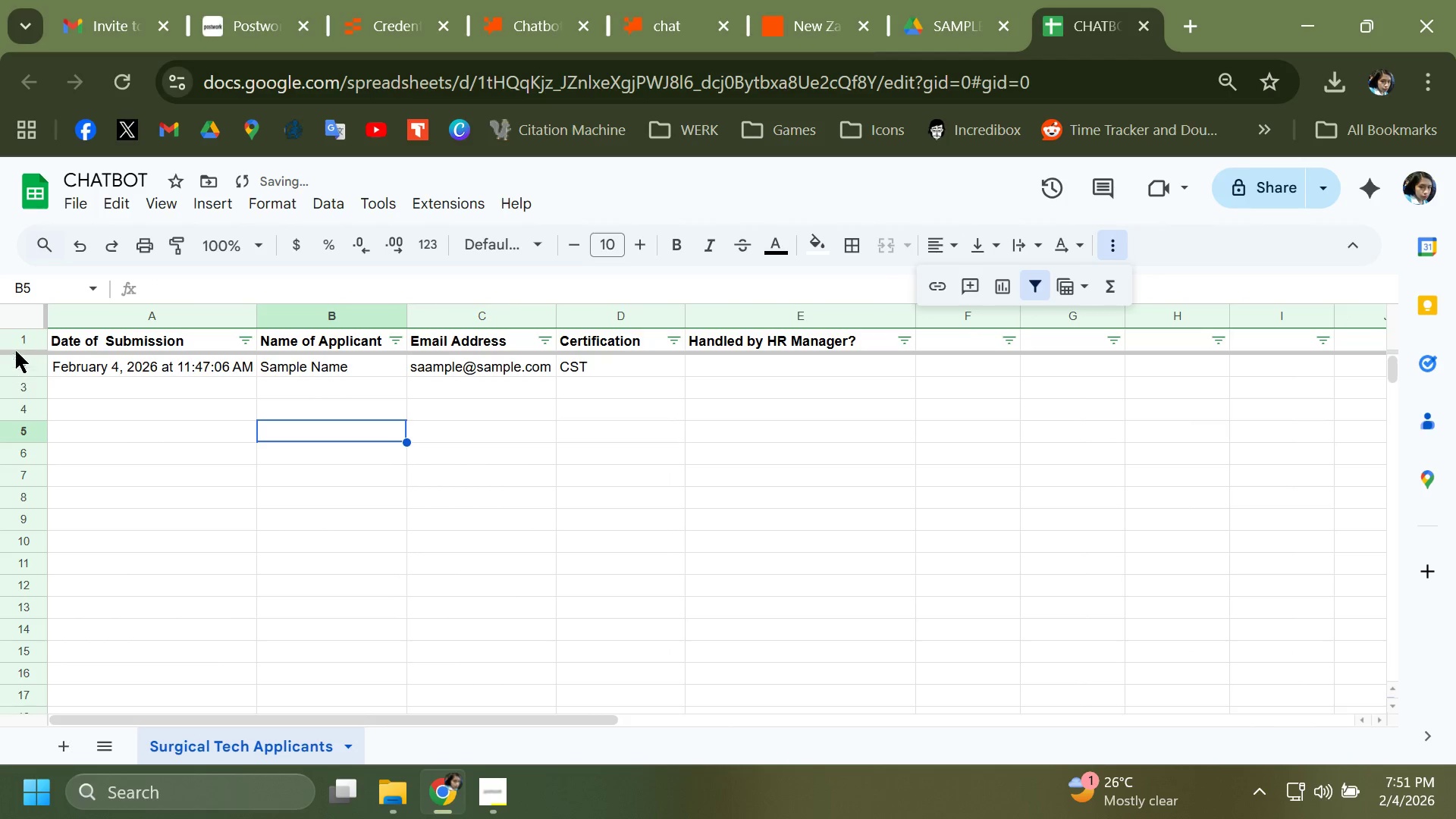 
left_click([949, 238])
 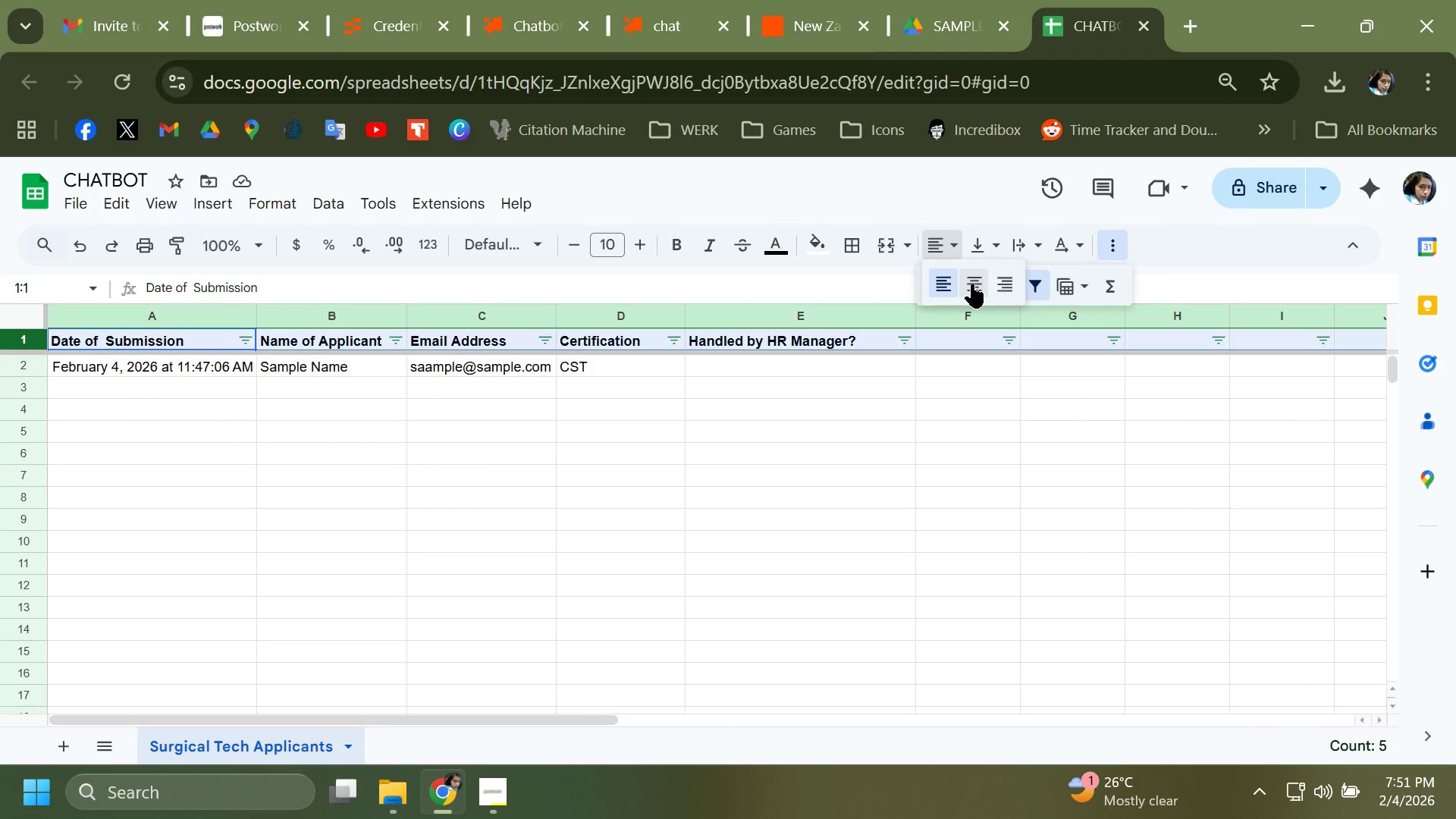 
left_click([972, 284])
 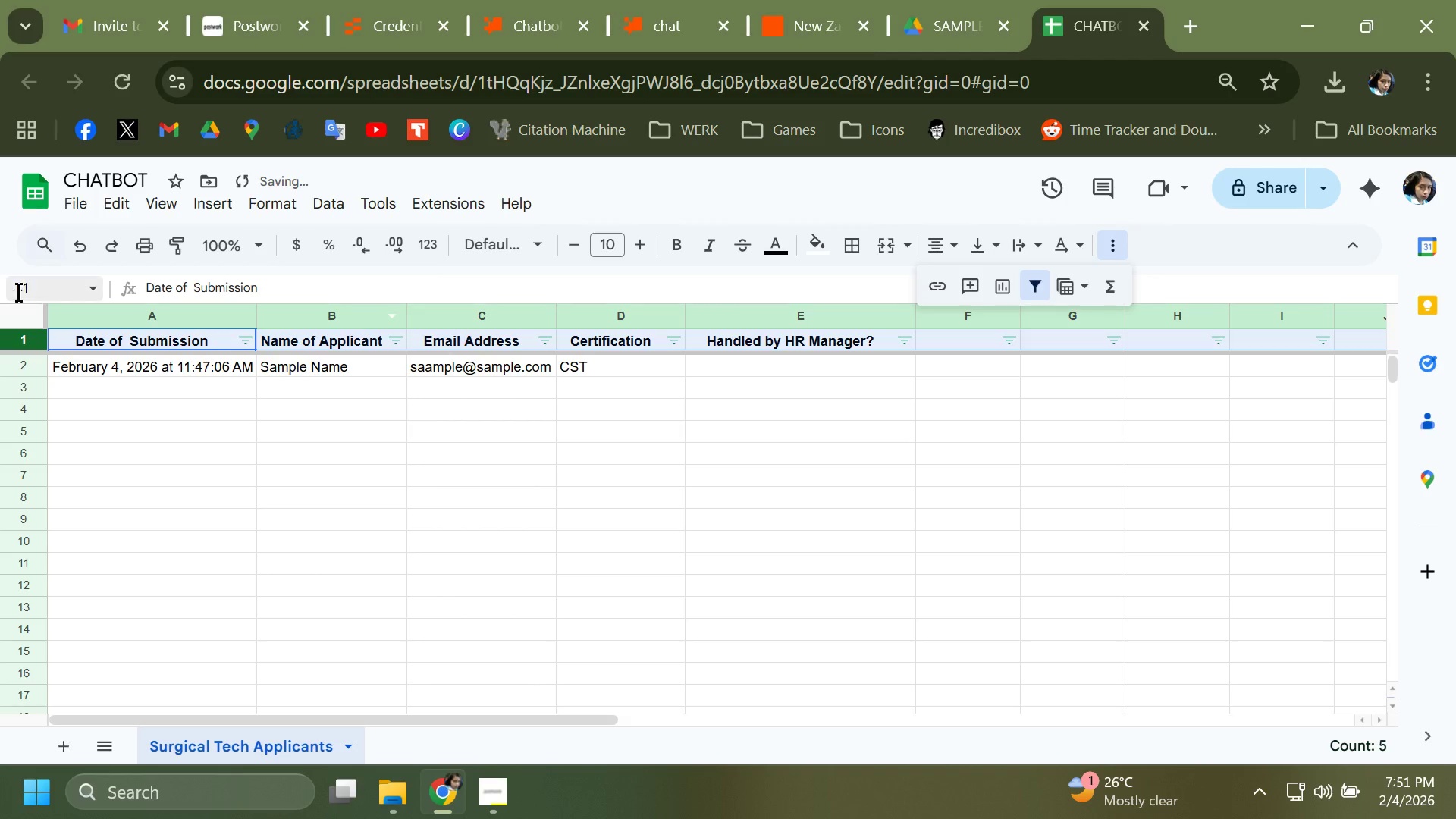 
left_click([15, 331])
 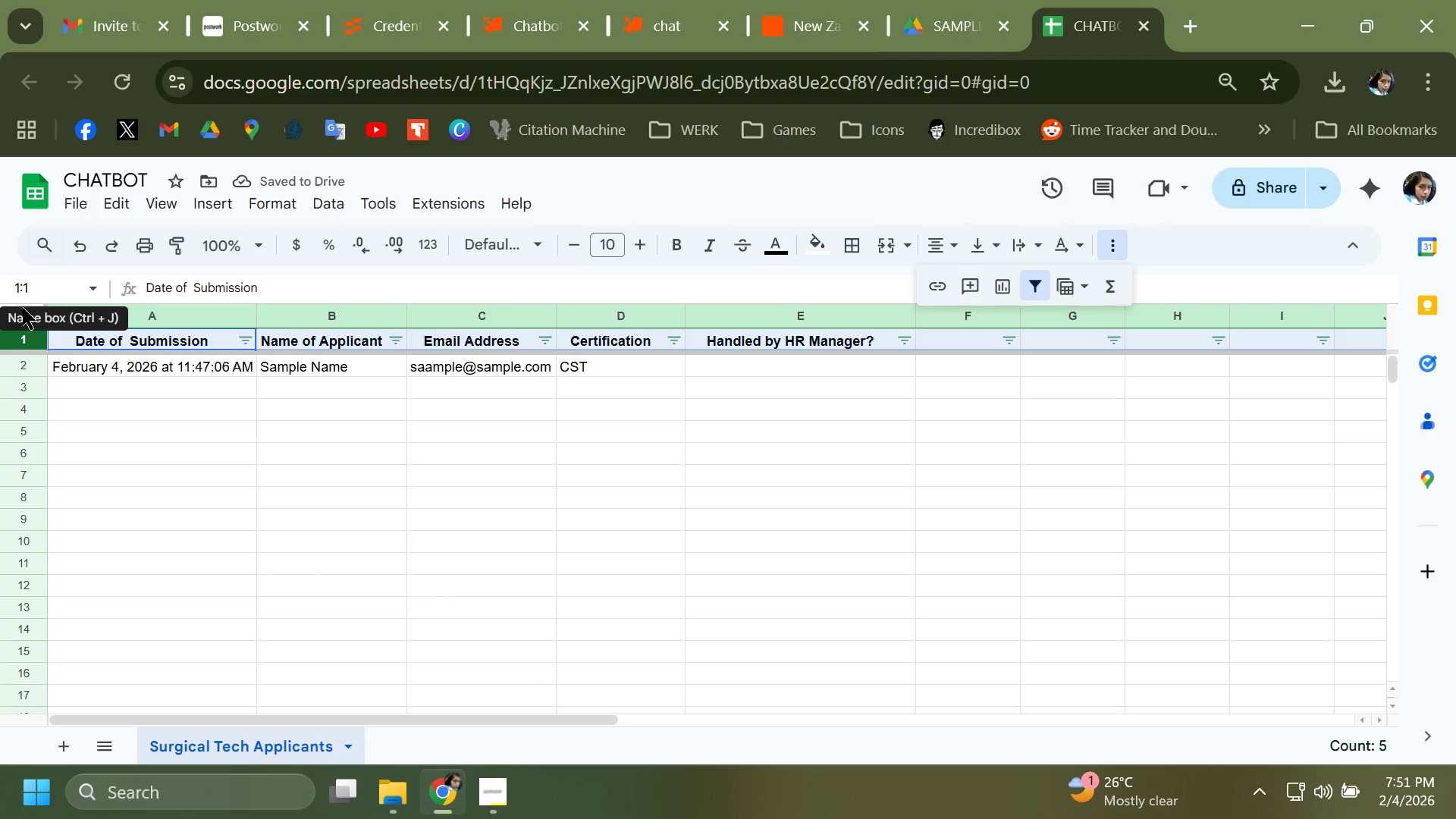 
left_click([23, 308])
 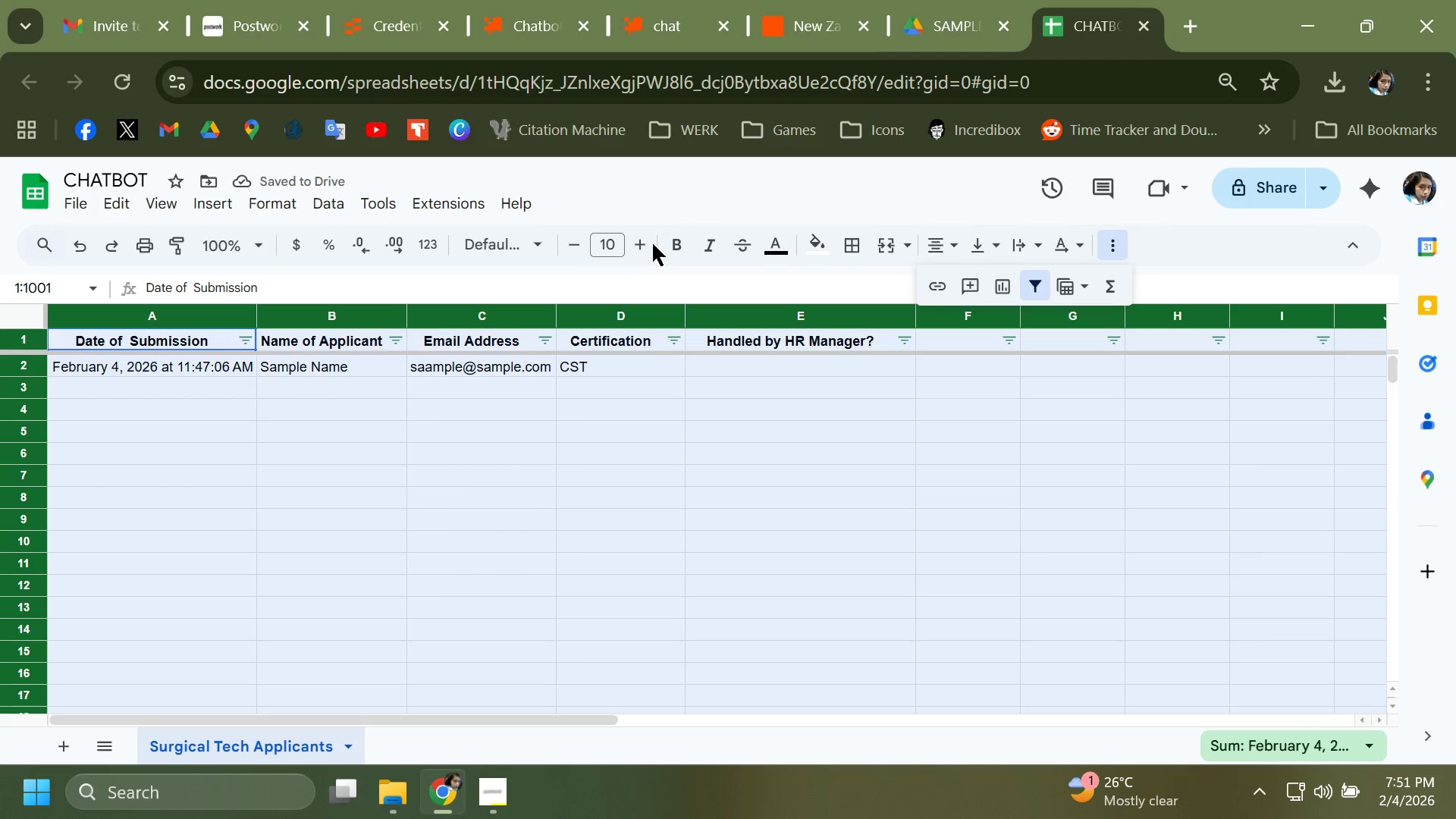 
left_click([647, 240])
 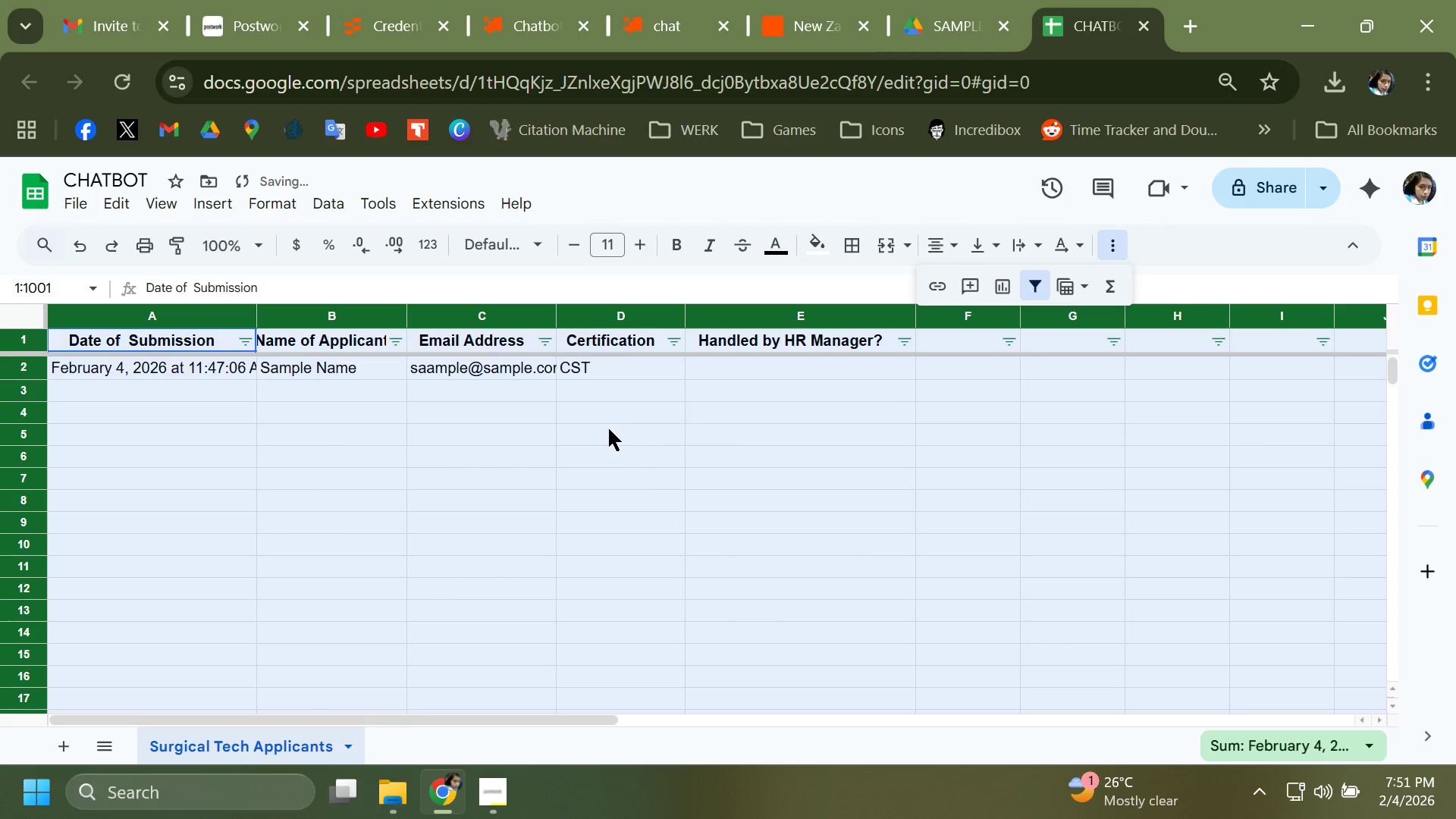 
left_click([609, 429])
 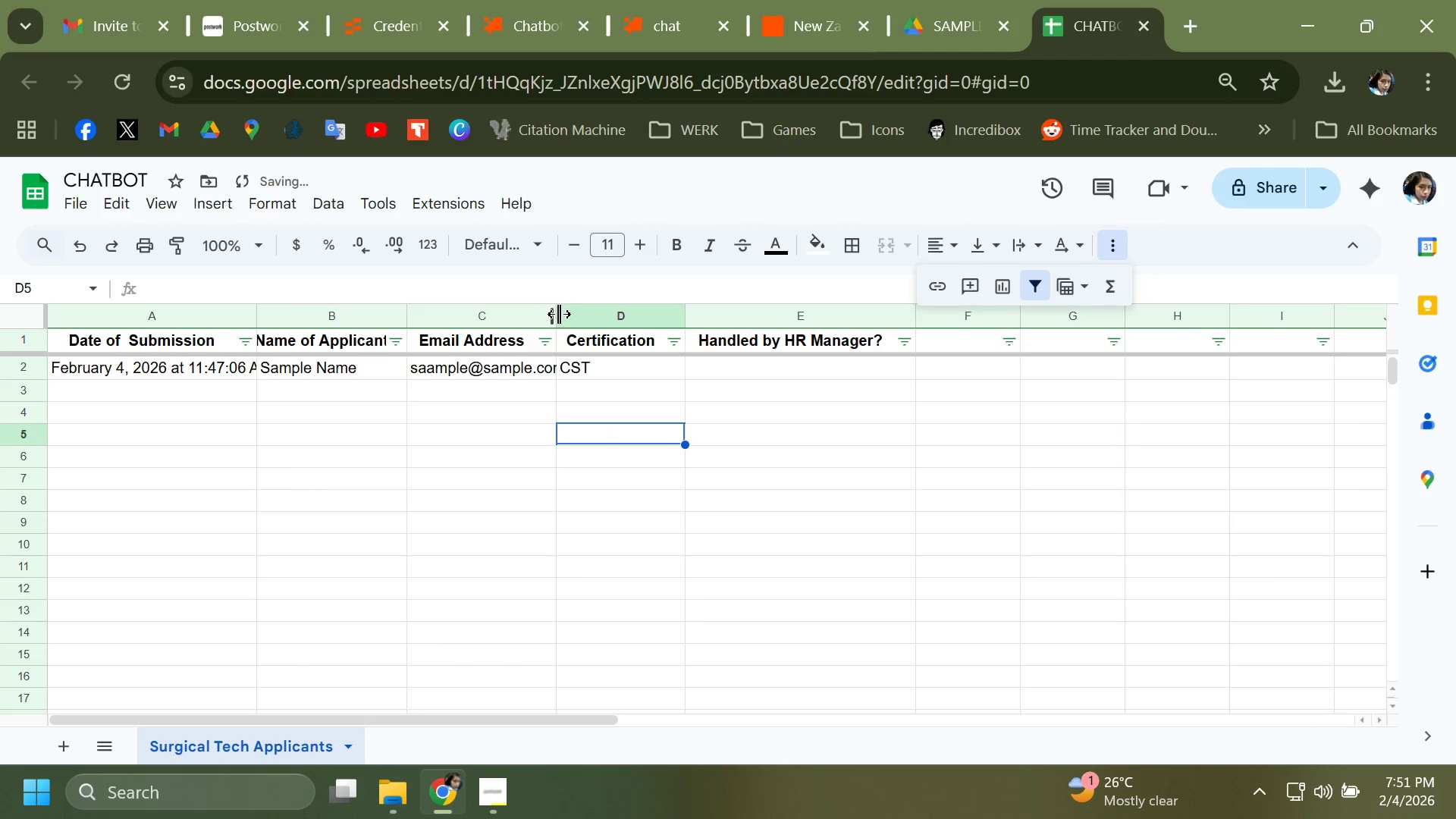 
left_click([559, 314])
 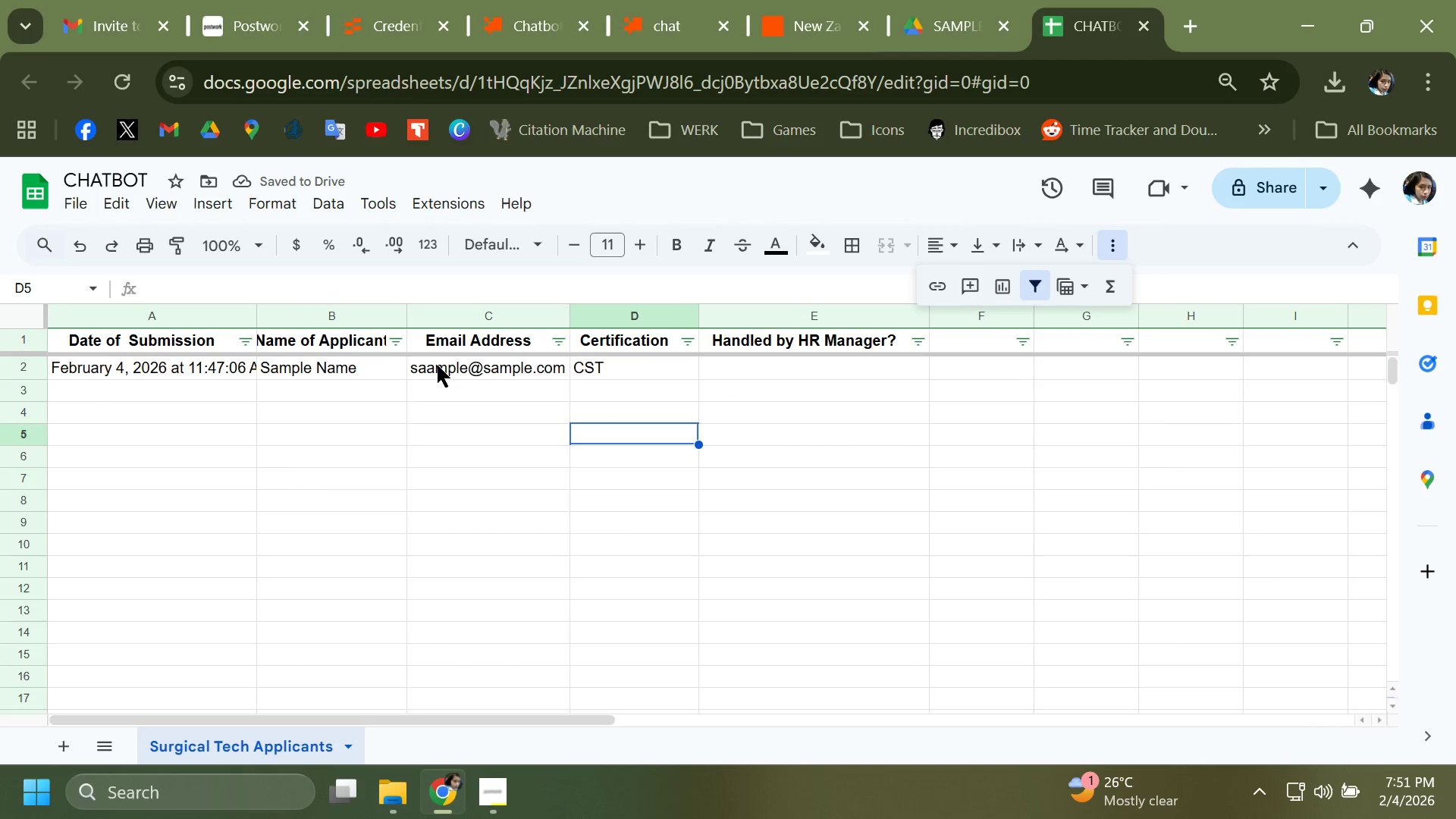 
wait(5.91)
 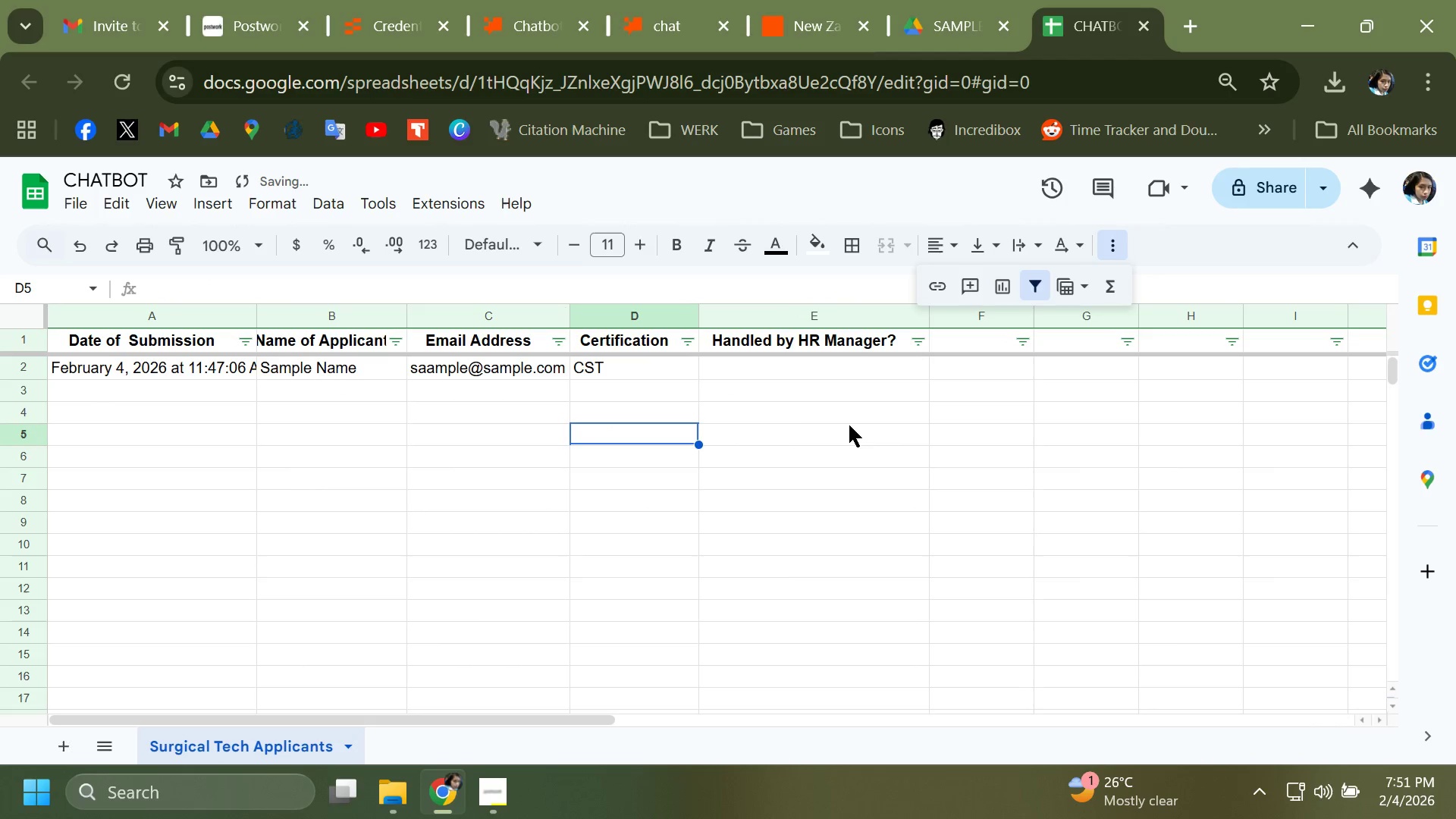 
double_click([406, 309])
 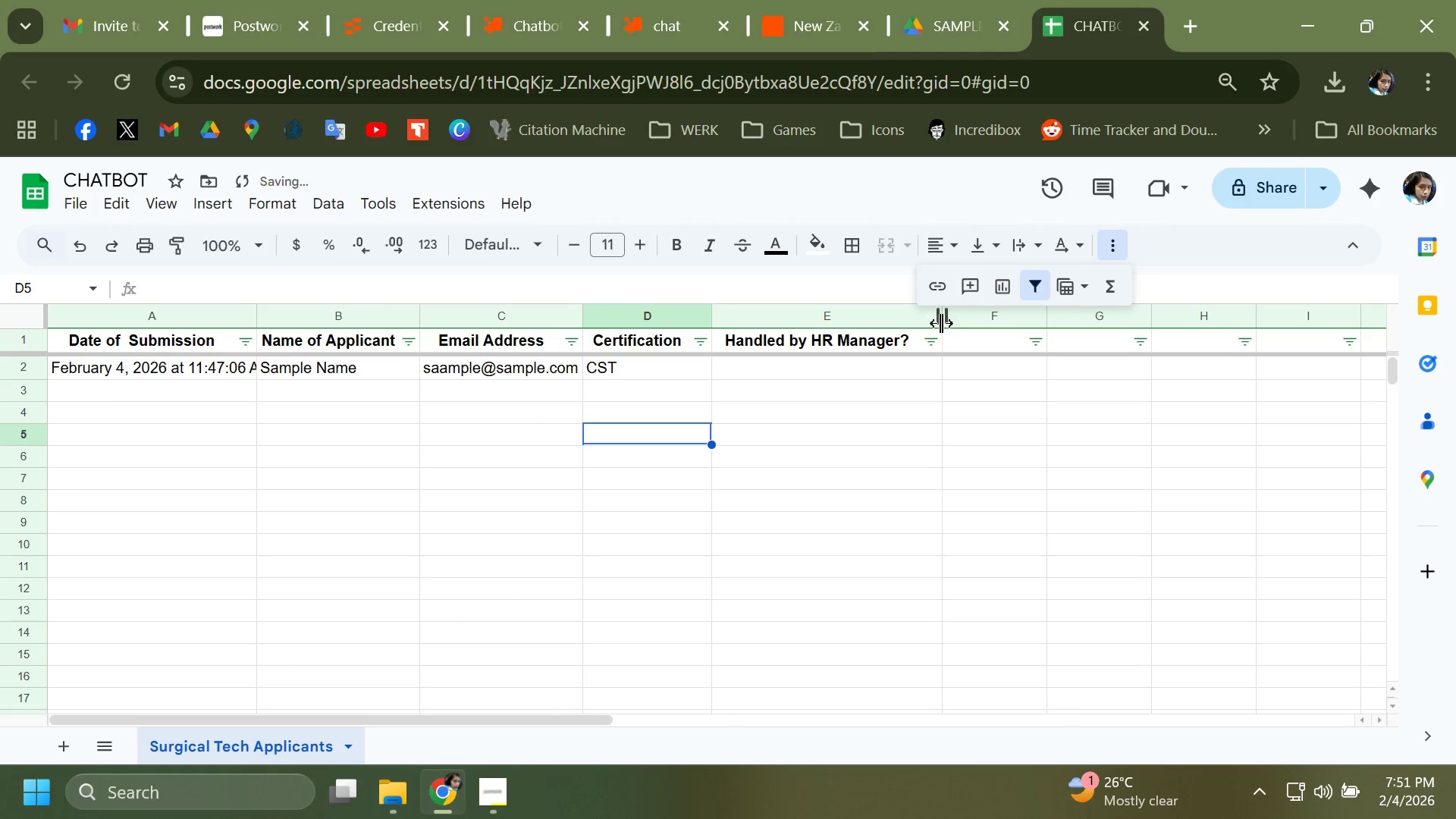 
double_click([941, 323])
 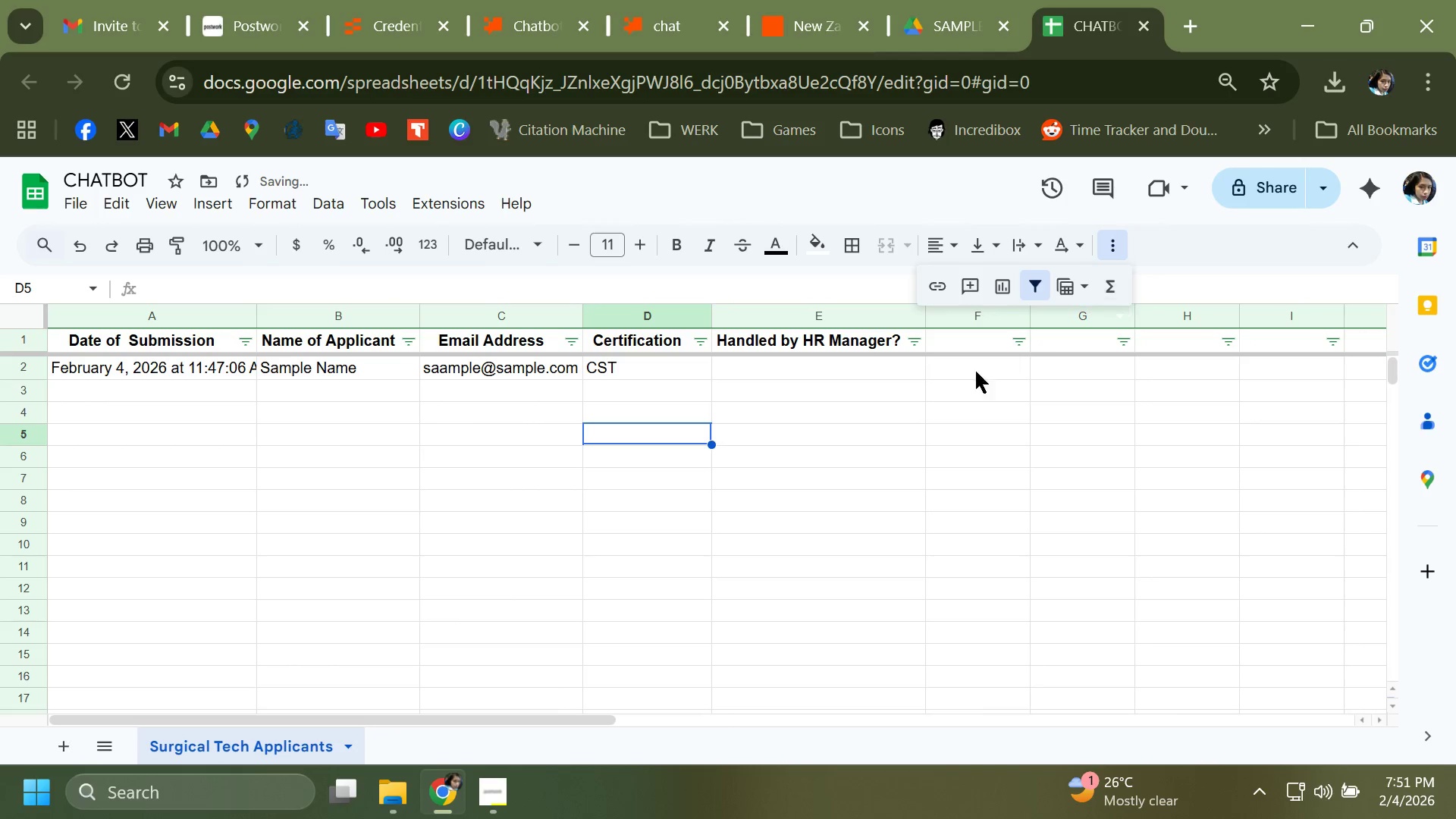 
left_click([985, 384])
 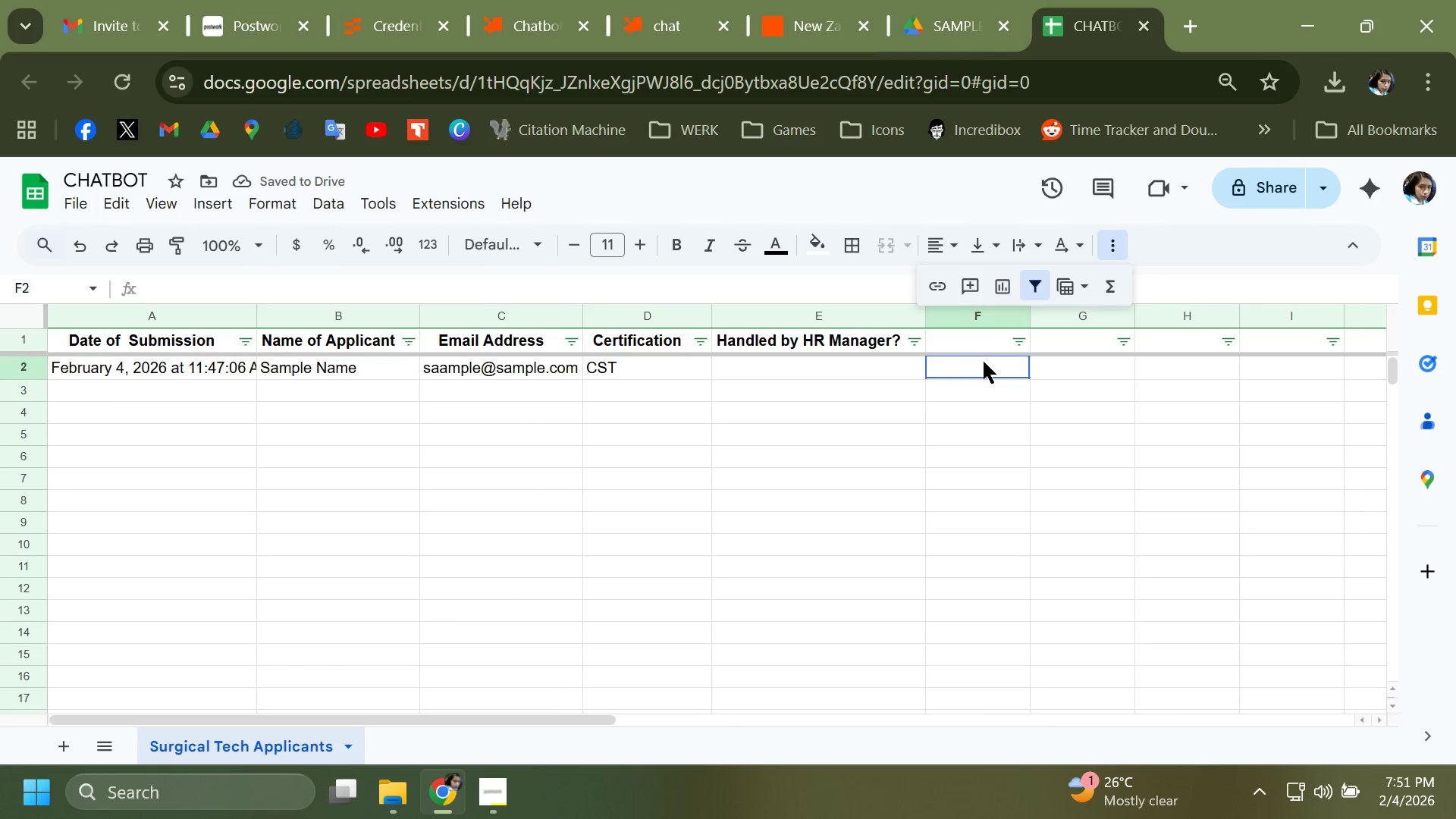 
left_click([984, 362])
 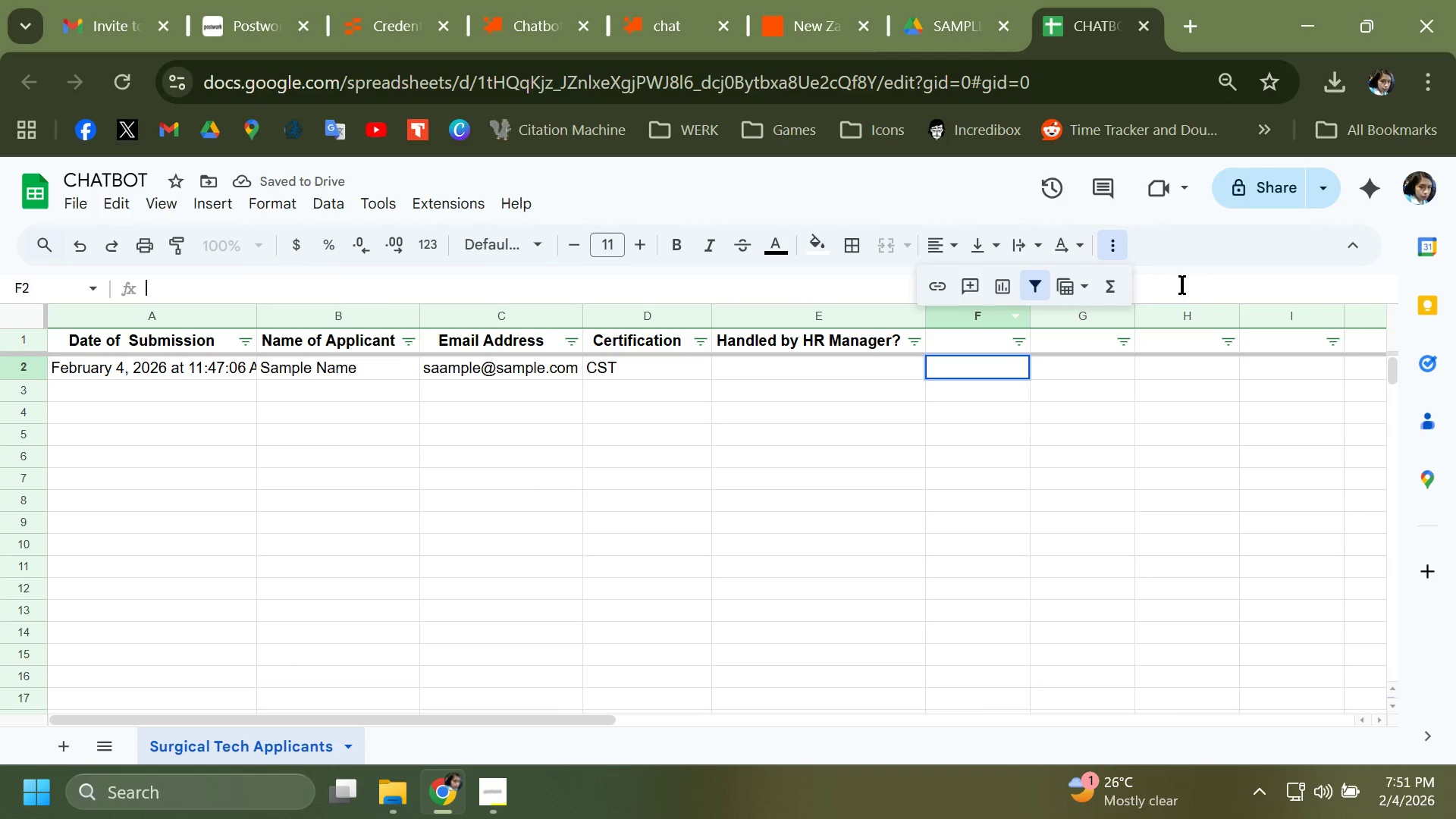 
left_click([1187, 244])
 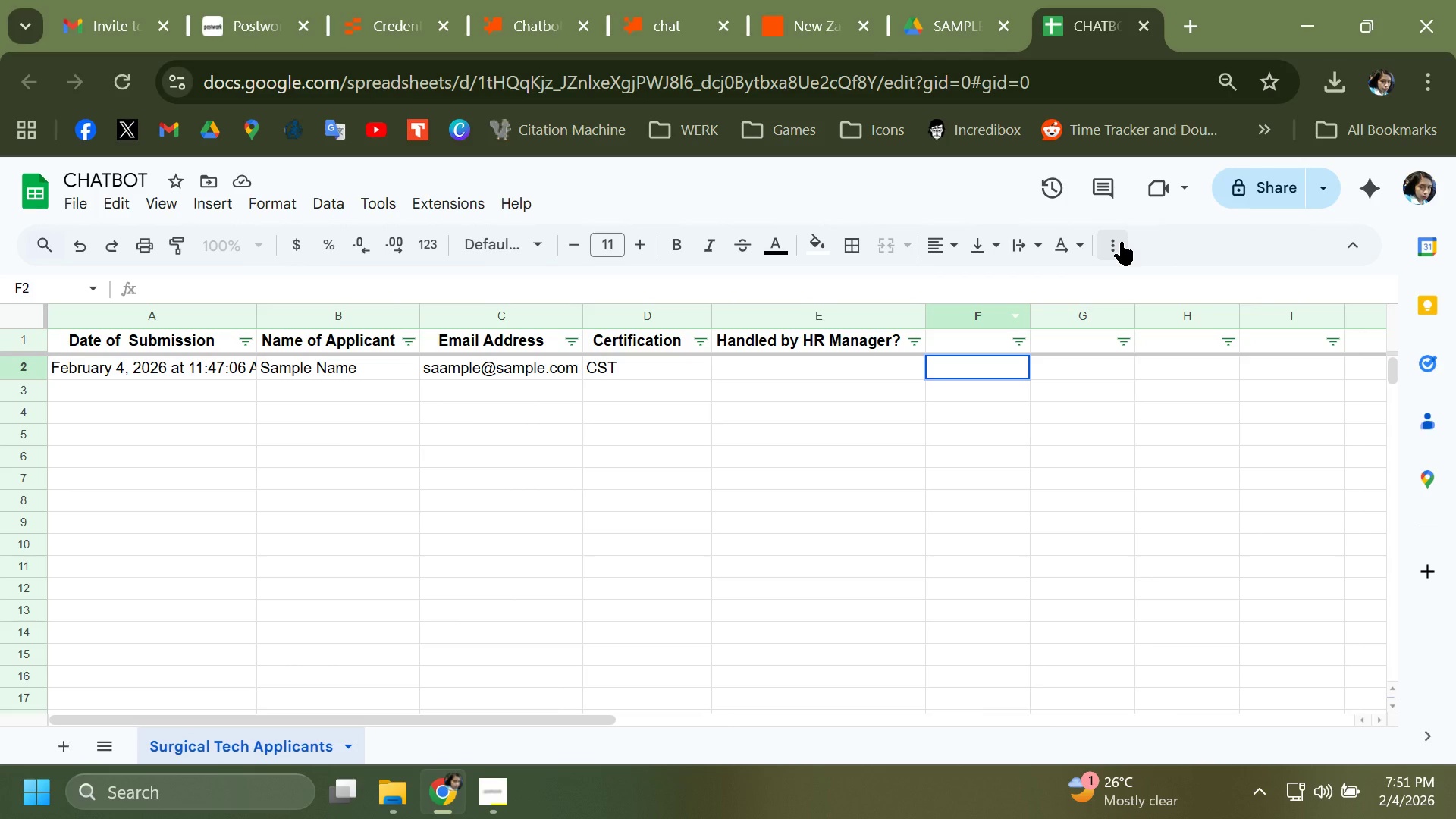 
left_click([961, 0])
 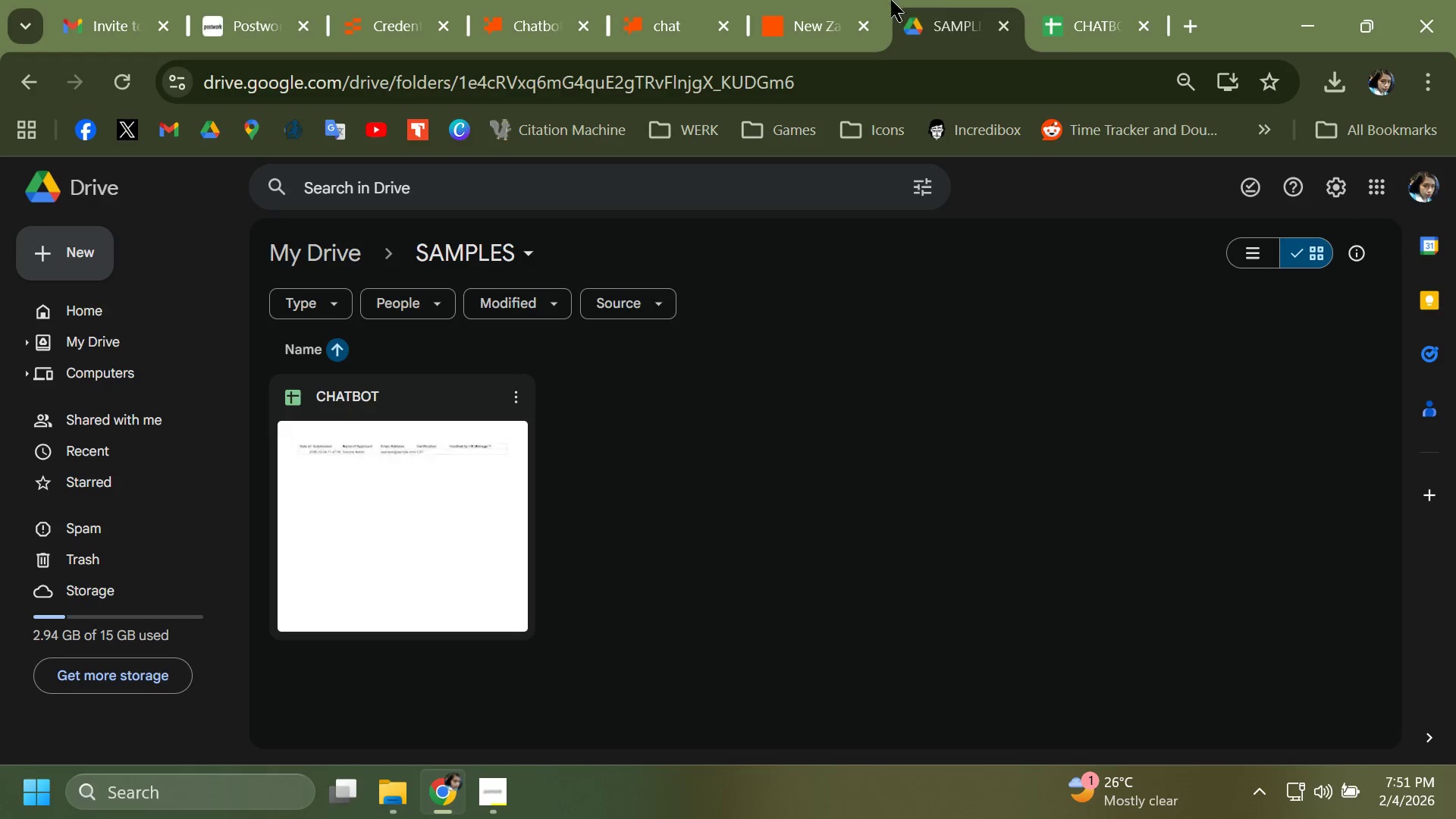 
left_click([828, 0])
 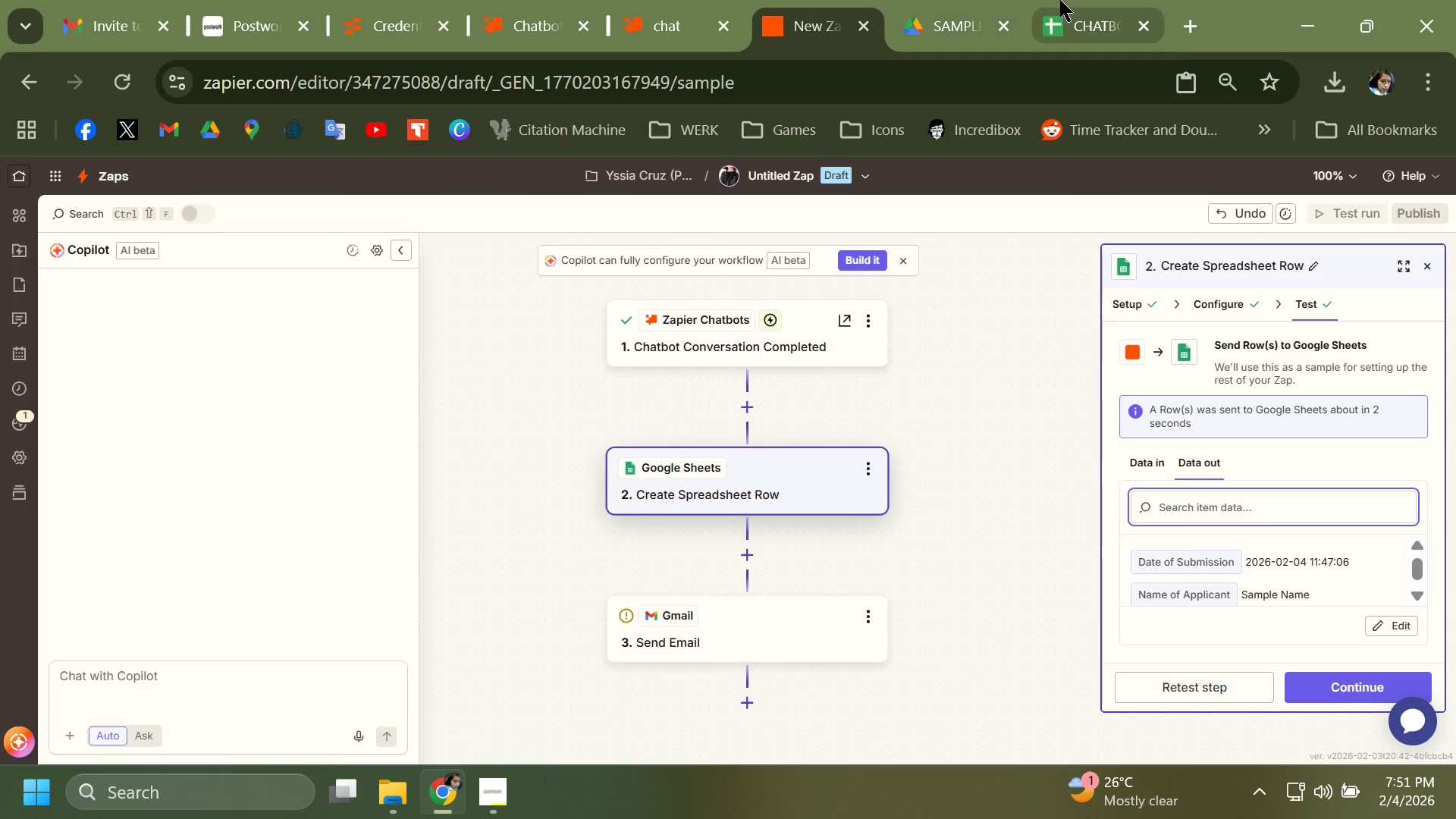 
left_click_drag(start_coordinate=[1062, 0], to_coordinate=[902, 1])
 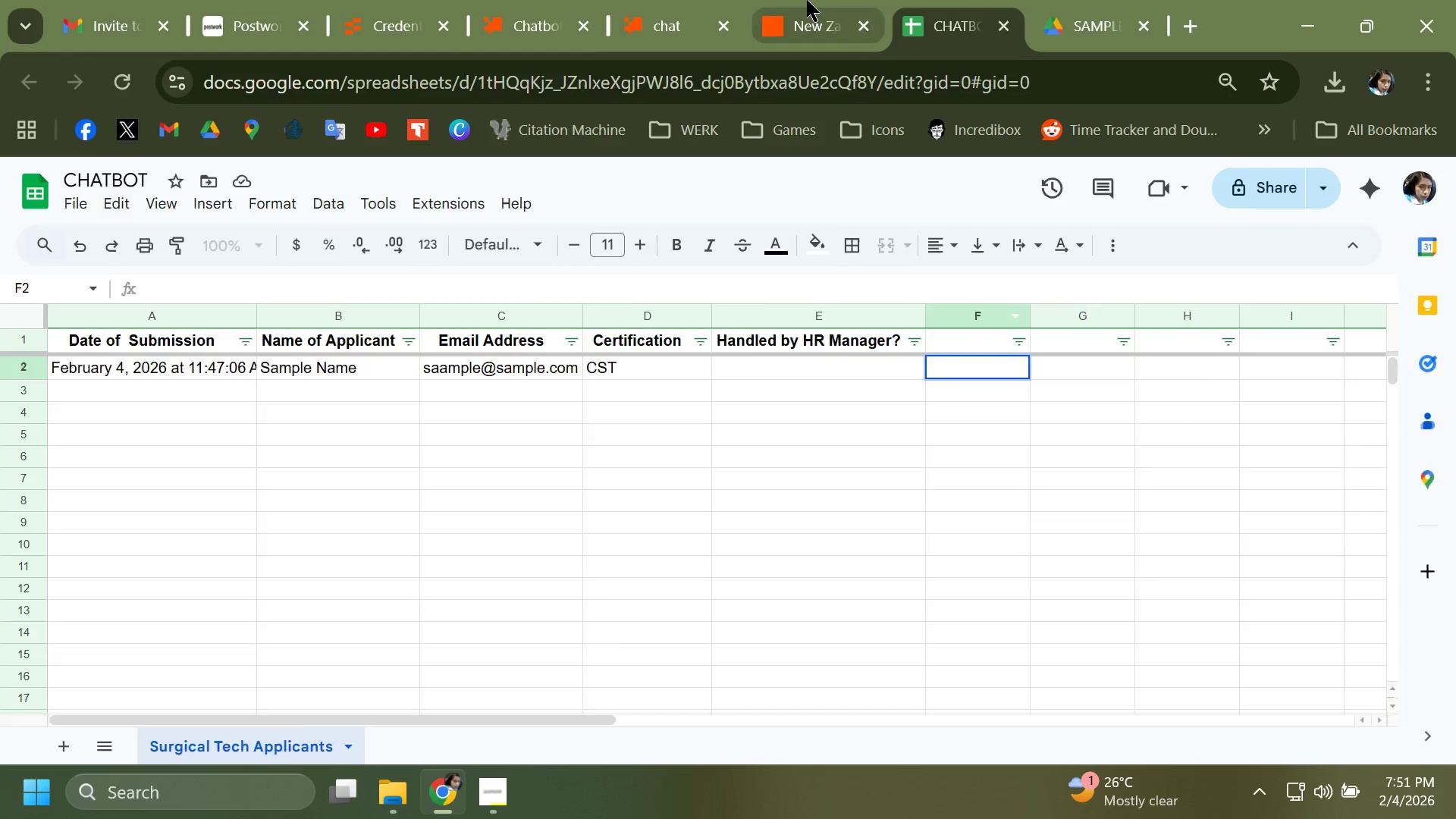 
left_click([807, 0])
 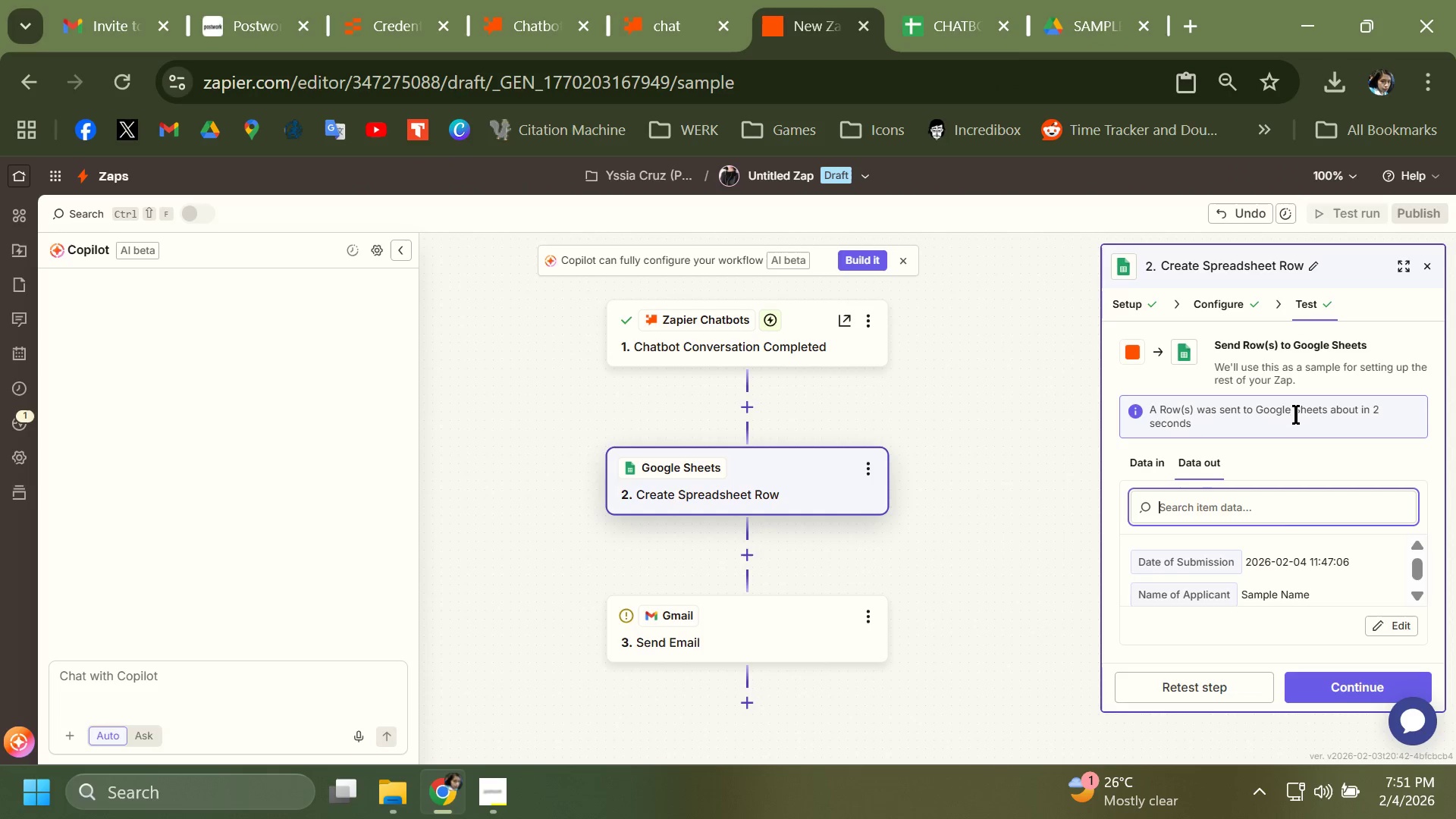 
scroll: coordinate [1262, 573], scroll_direction: down, amount: 12.0
 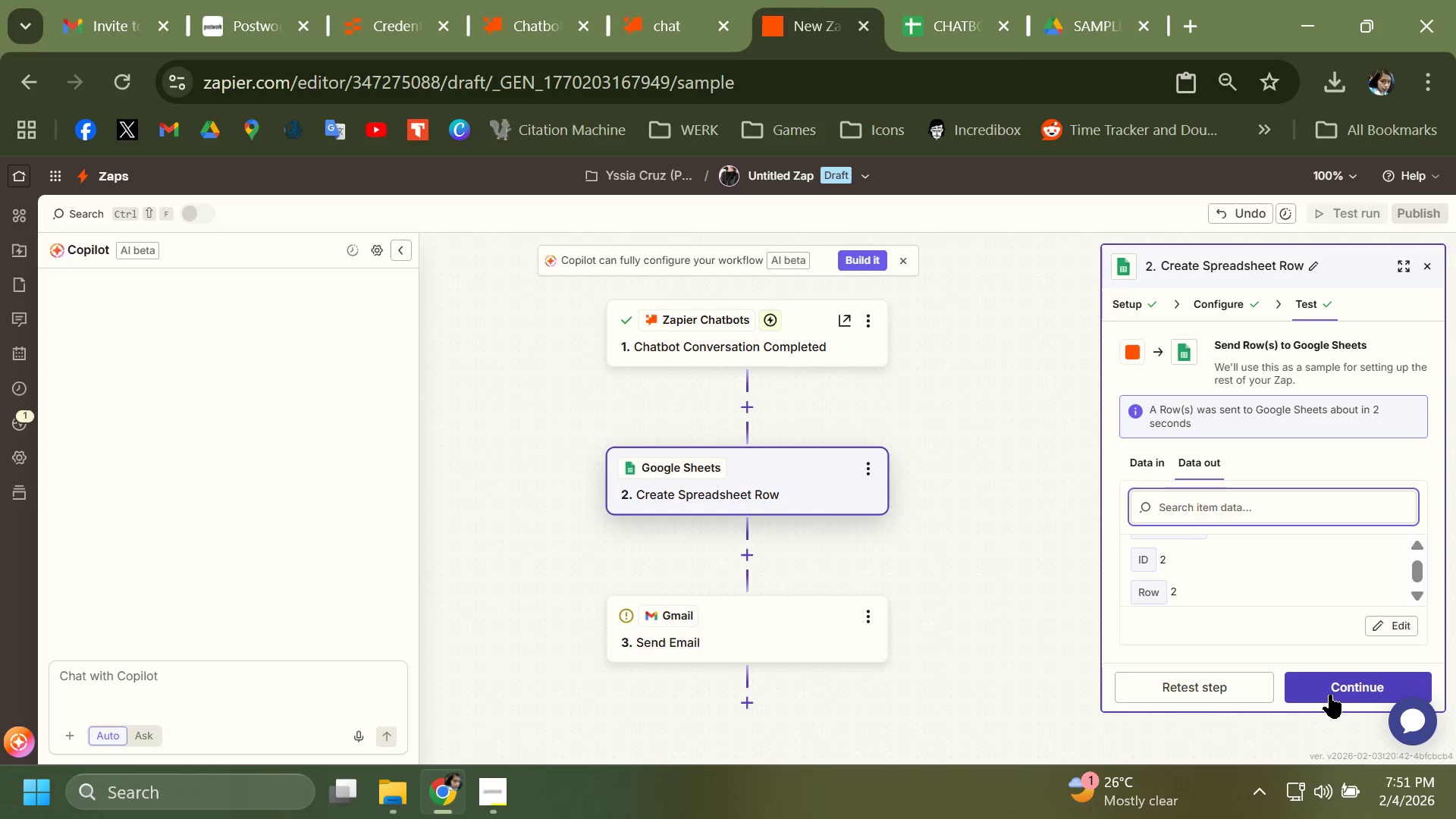 
left_click([1330, 695])
 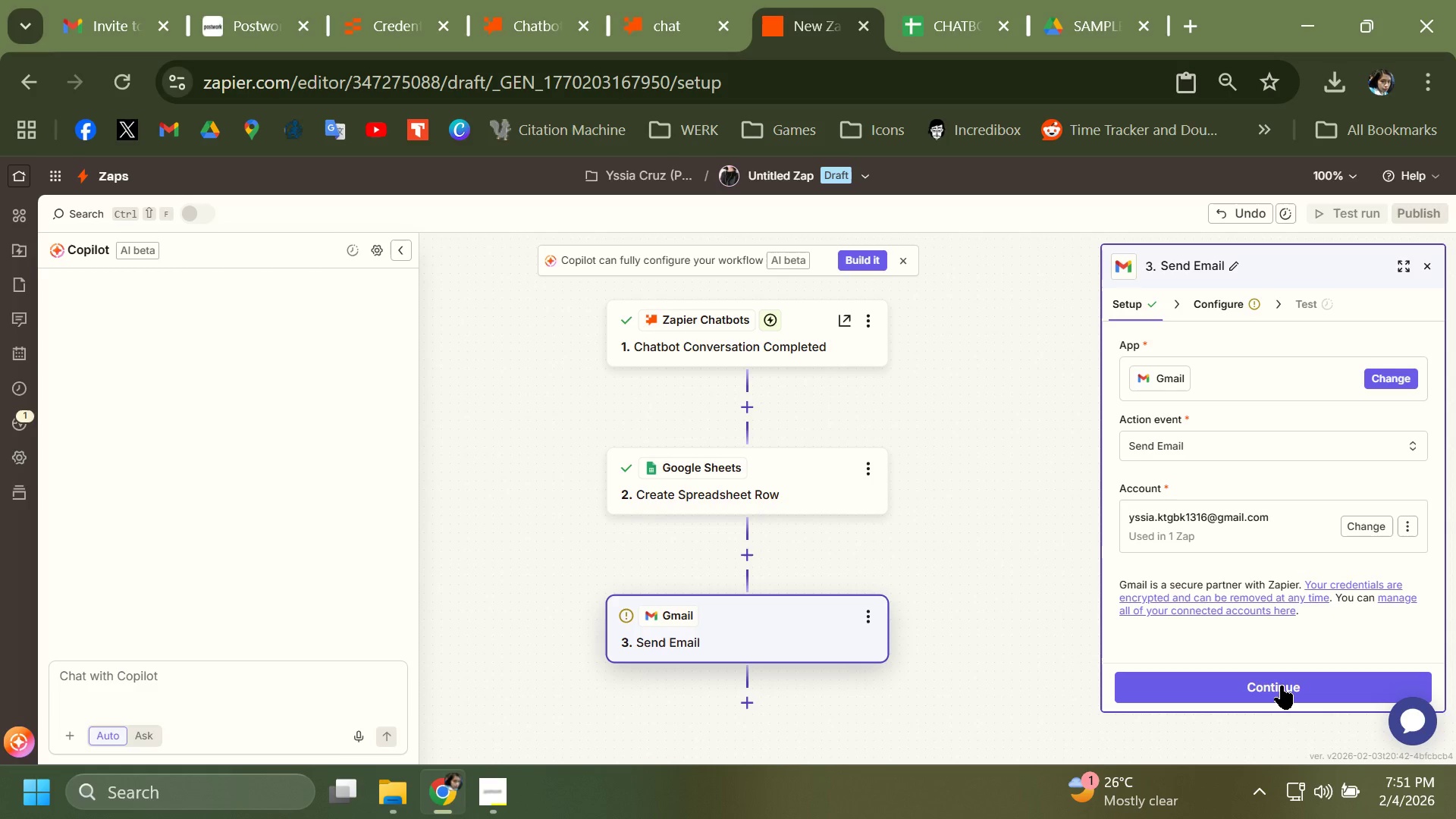 
left_click([1282, 686])
 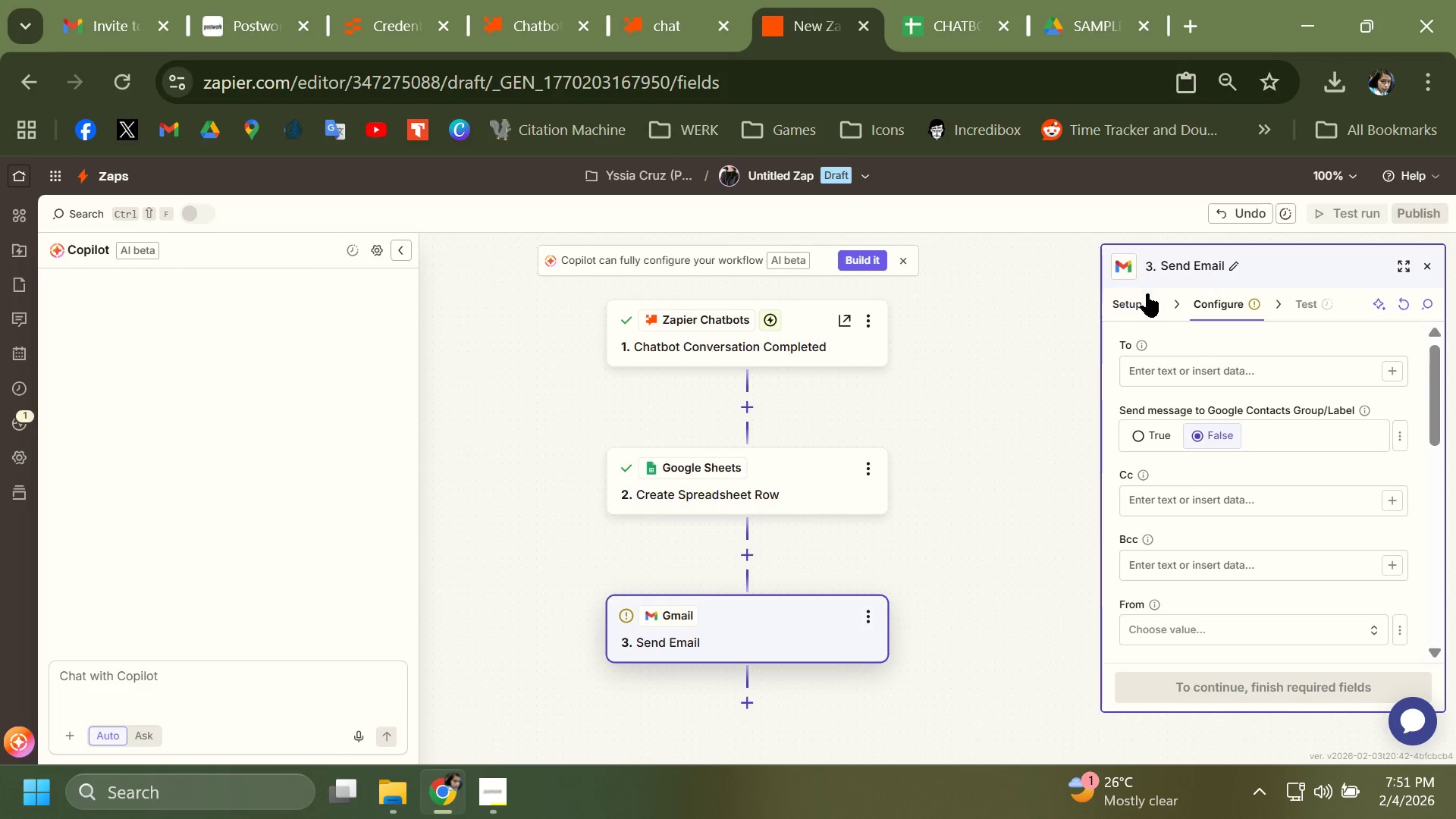 
left_click([1138, 305])
 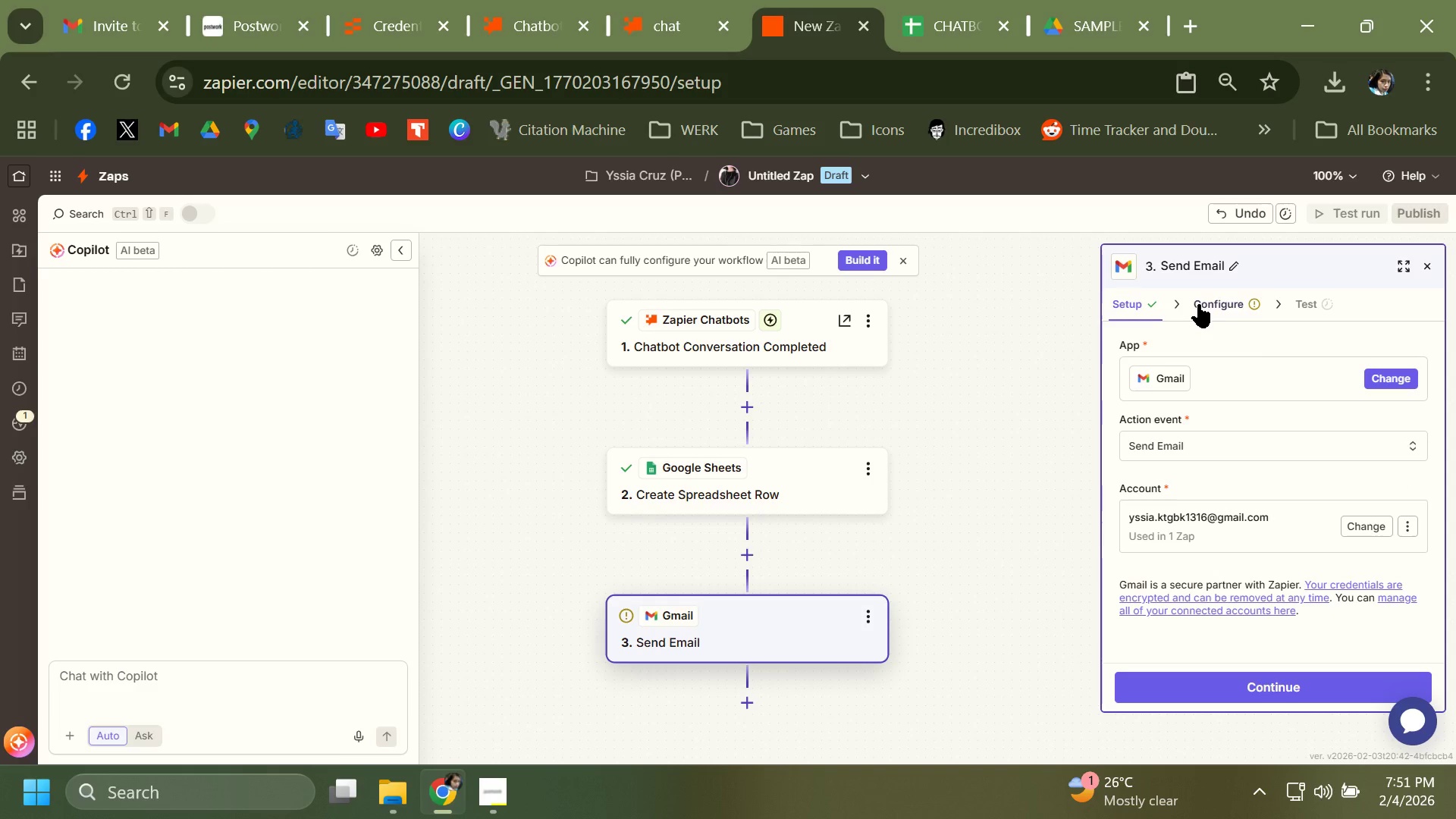 
left_click([1216, 306])
 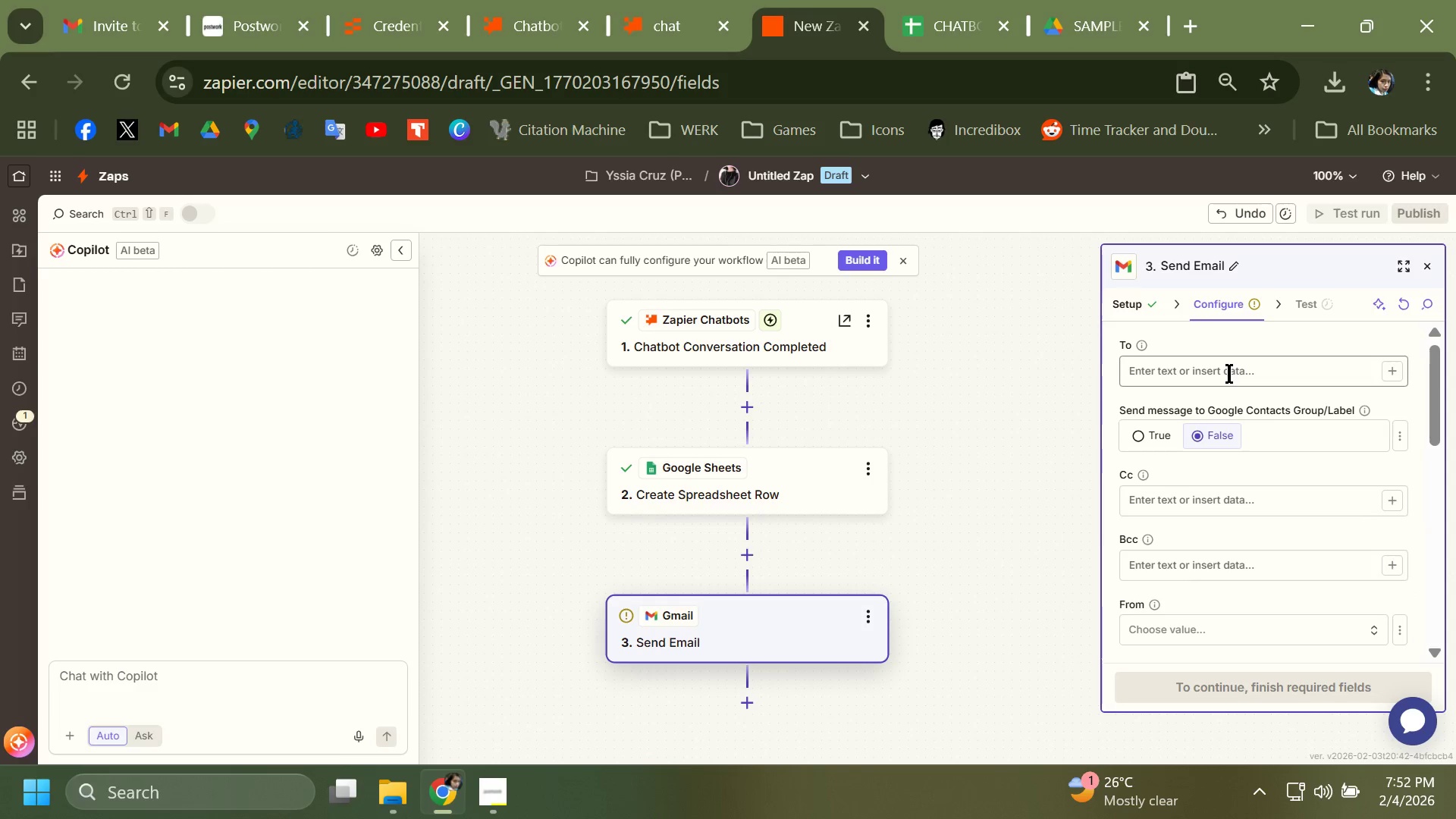 
left_click([1228, 374])
 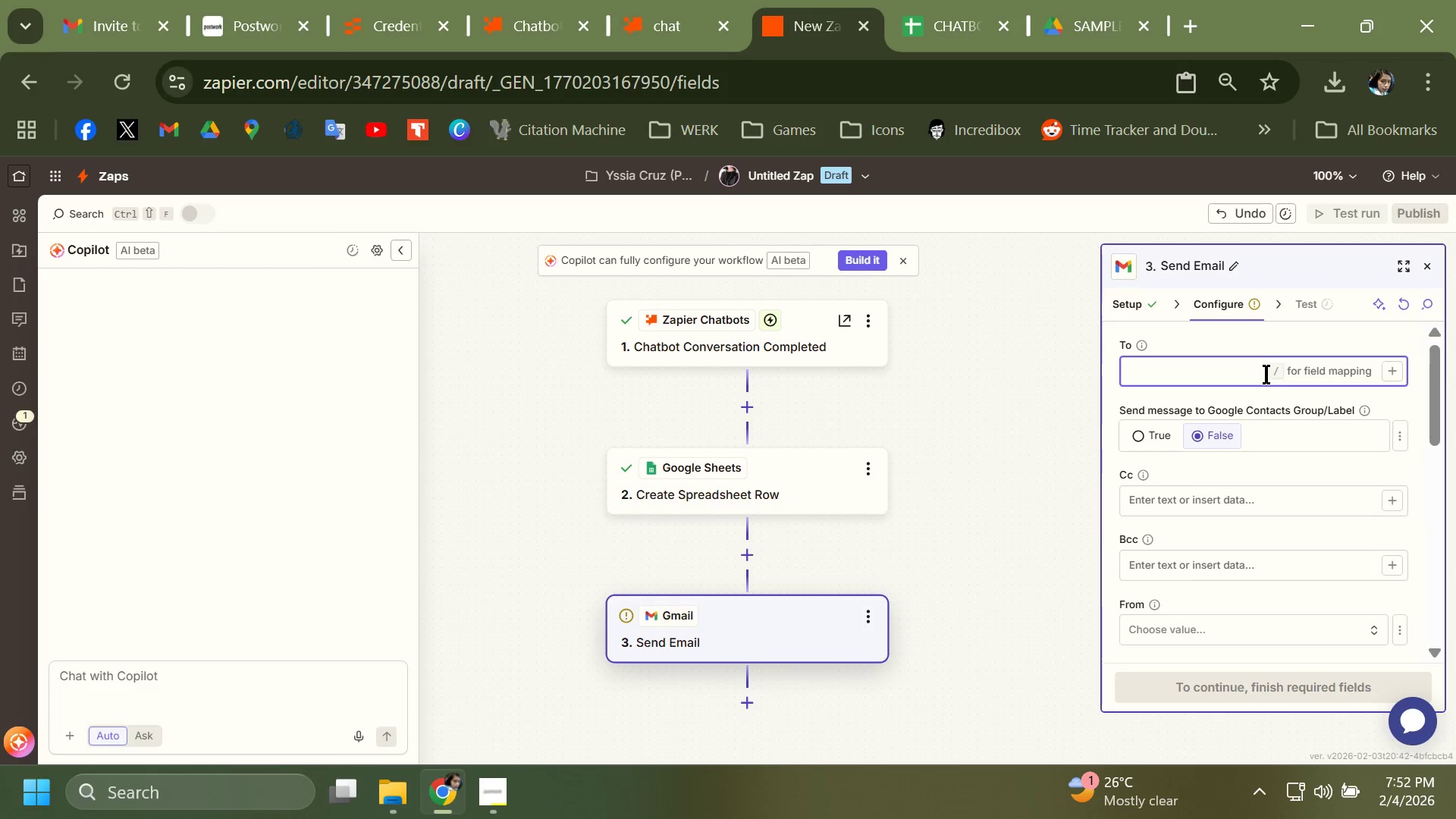 
type(sam)
key(Backspace)
key(Backspace)
key(Backspace)
key(Backspace)
type(alyssia.bobok)
key(Backspace)
key(Backspace)
key(Backspace)
type(kbok@gmaill)
key(Backspace)
key(Backspace)
type(.com)
 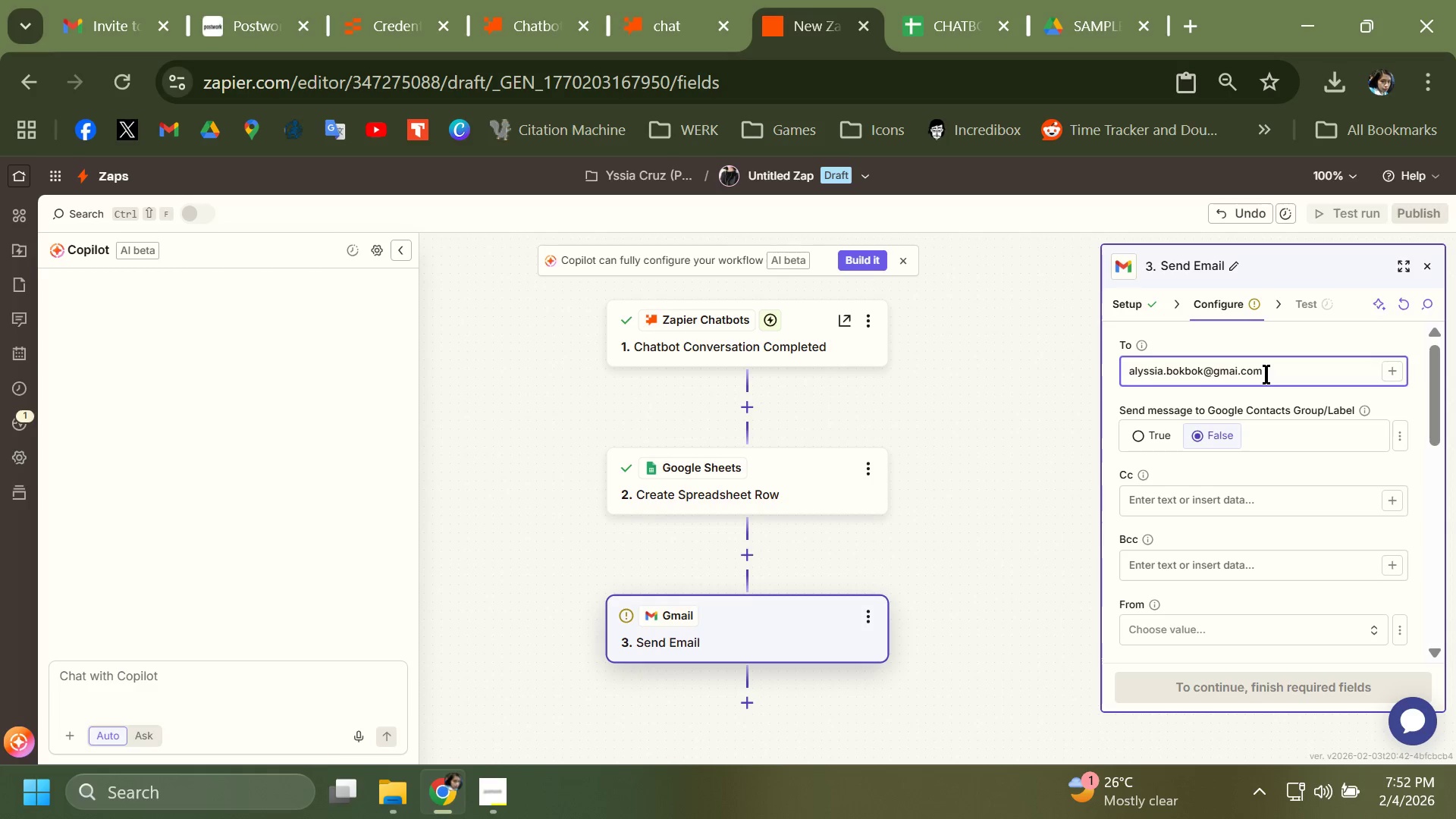 
left_click([1244, 493])
 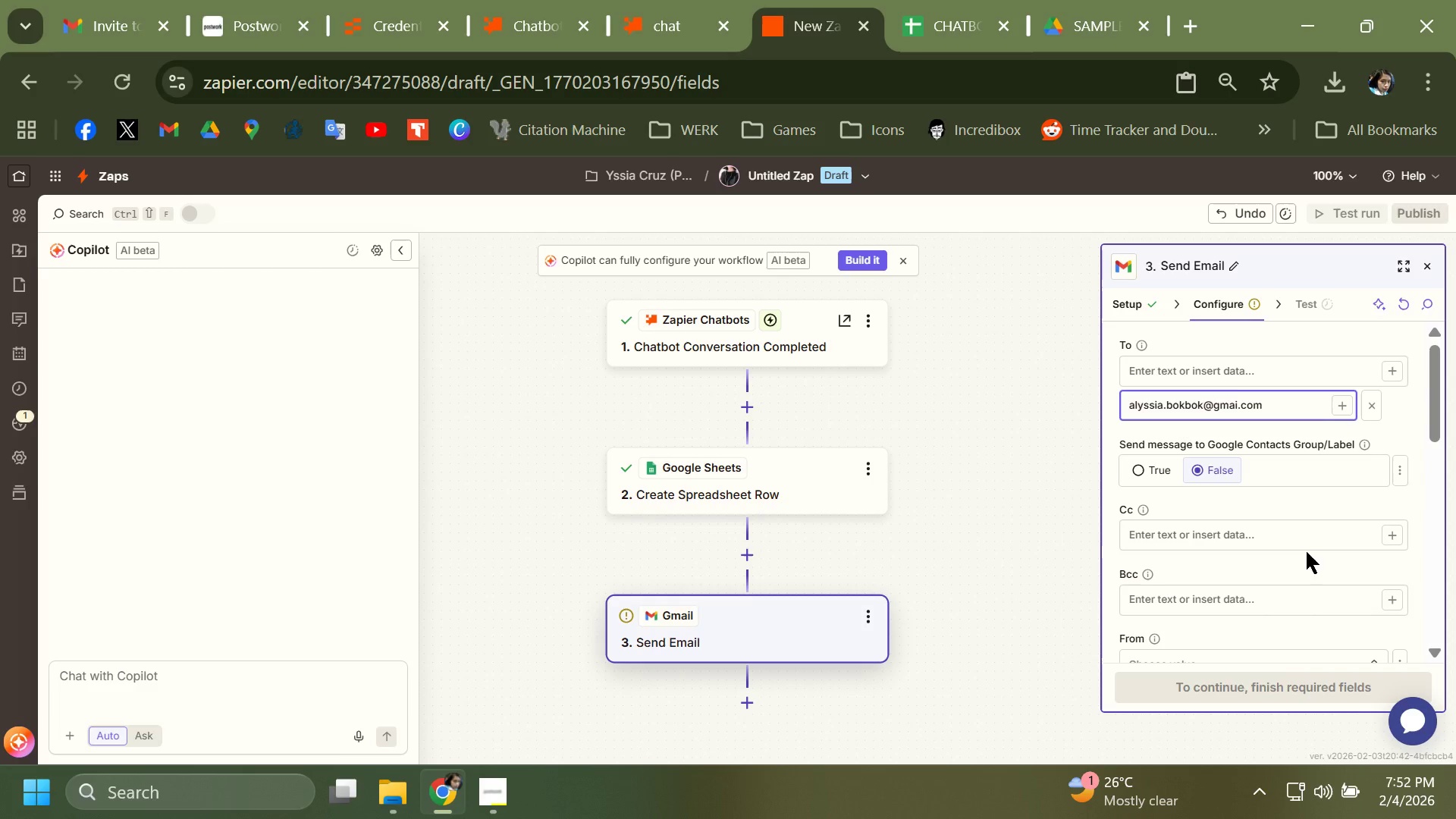 
key(L)
 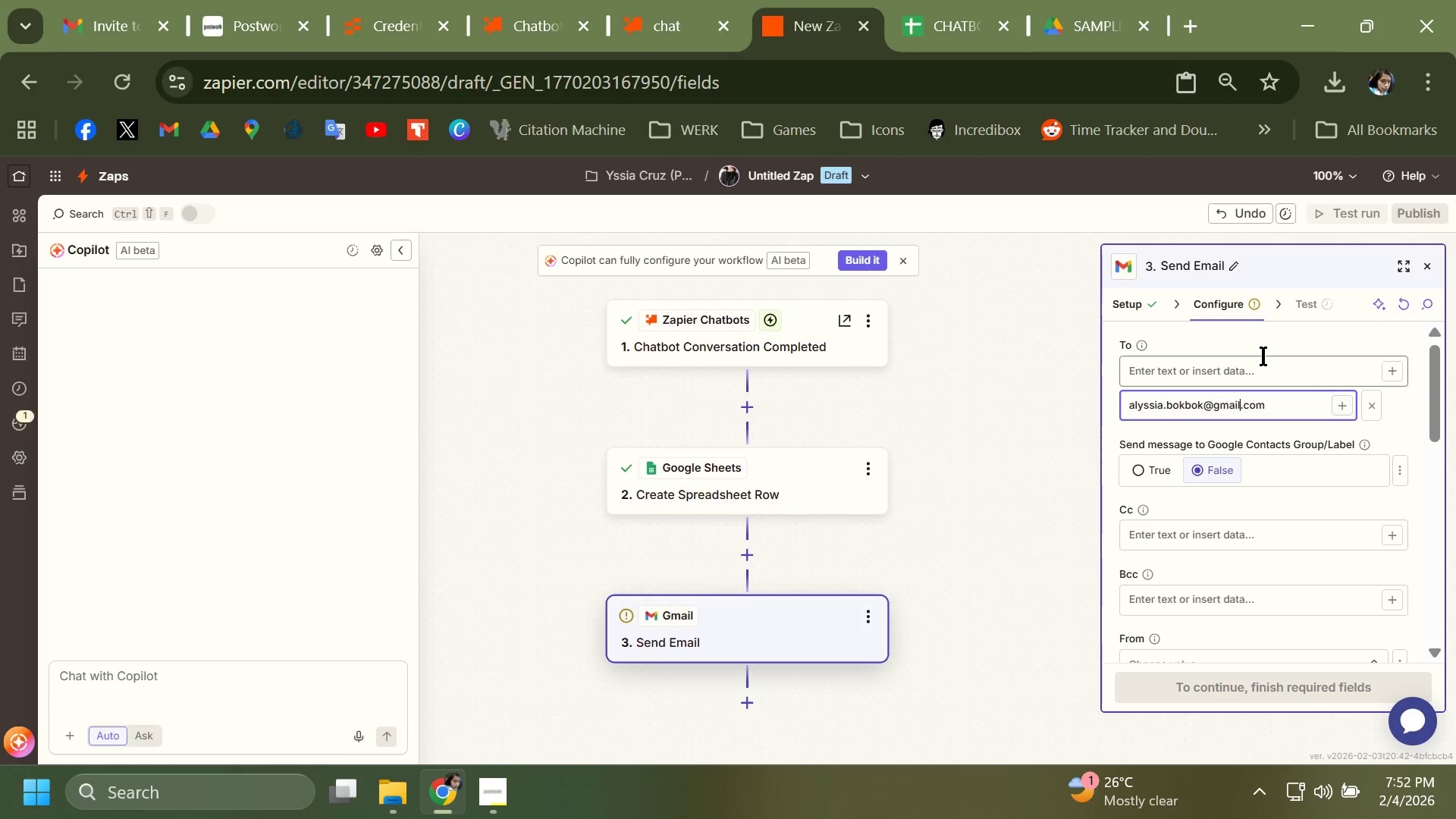 
left_click([1263, 356])
 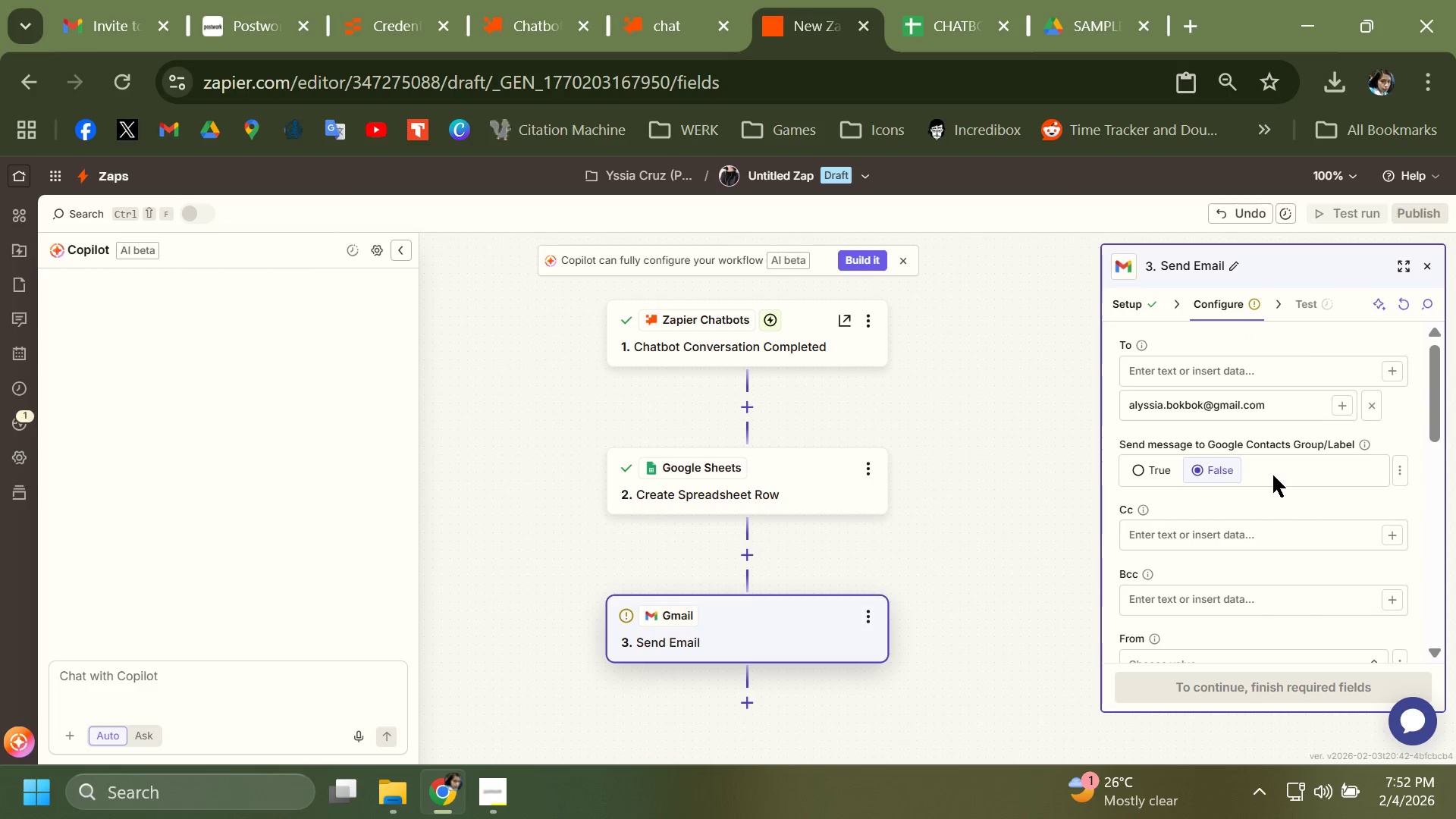 
scroll: coordinate [1257, 433], scroll_direction: down, amount: 3.0
 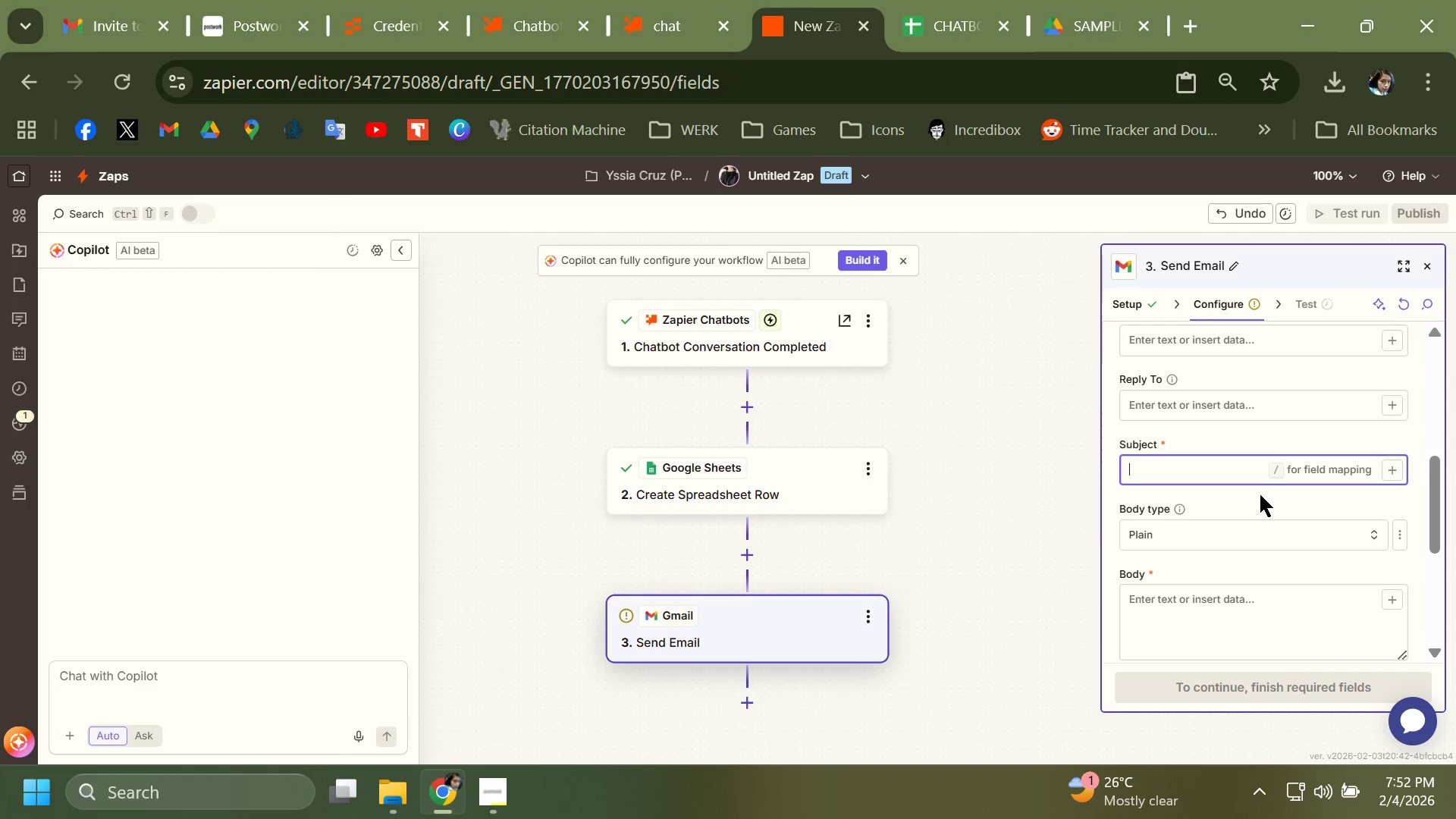 
wait(6.38)
 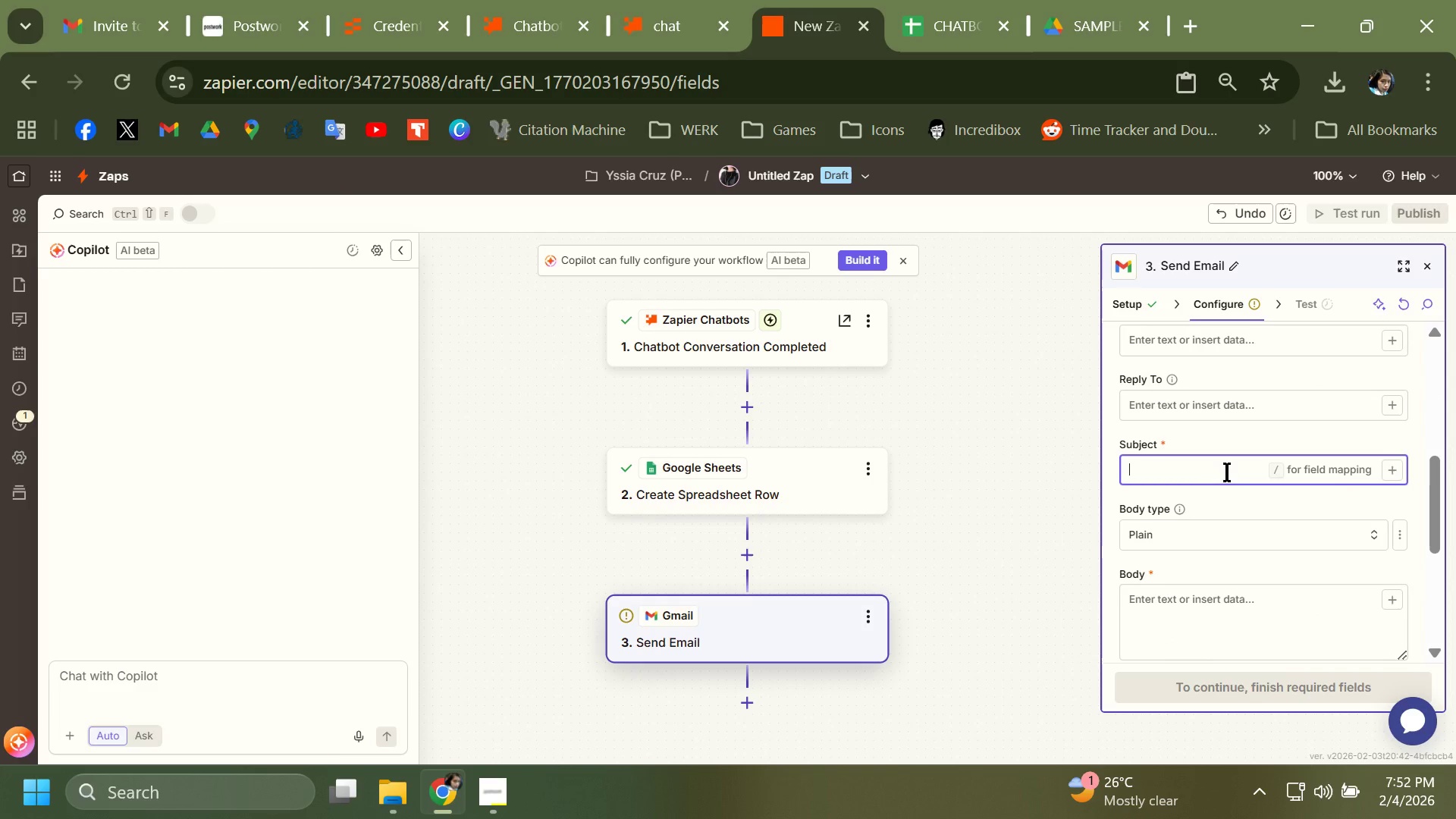 
type(New Applicant Submission)
 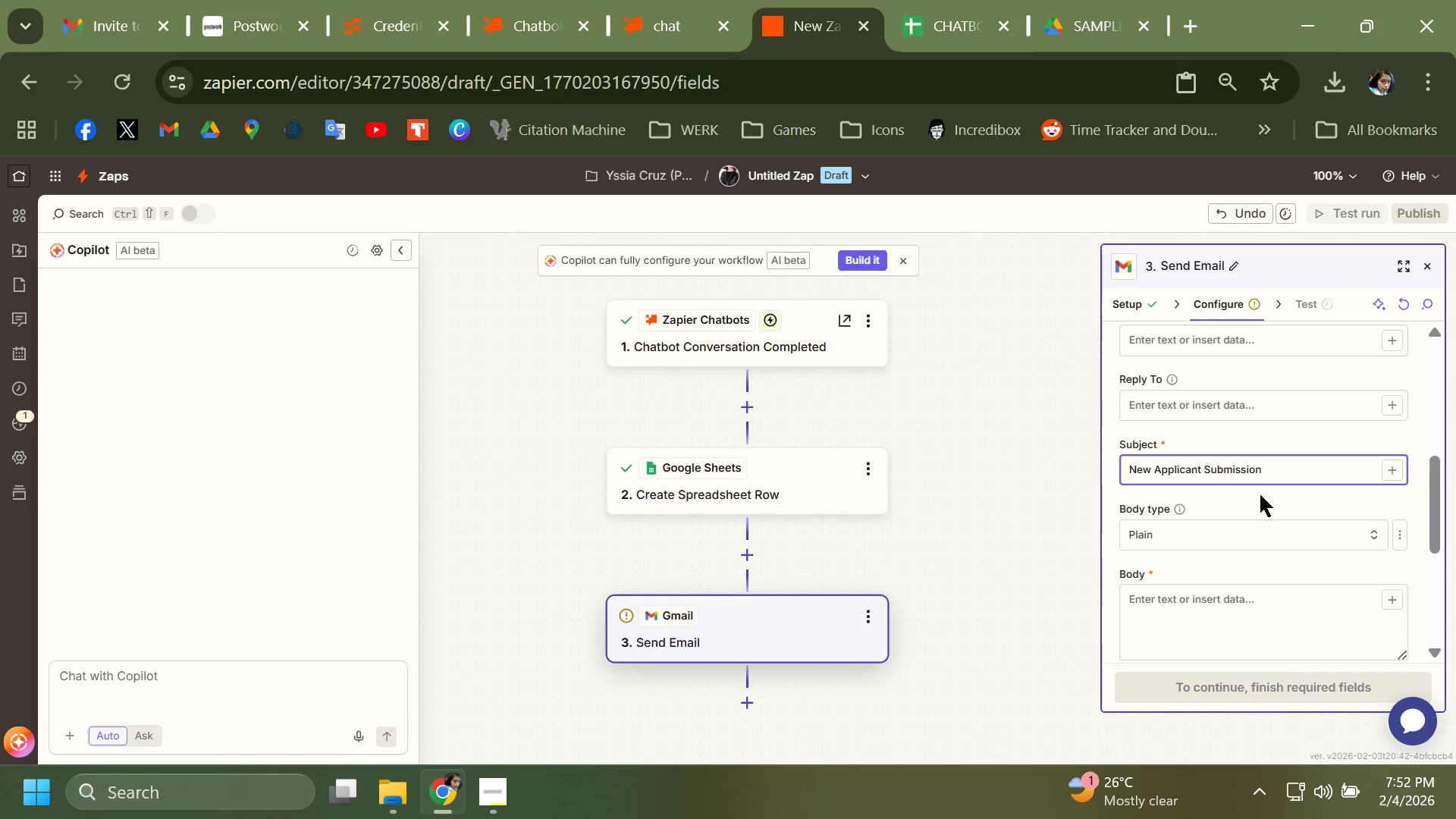 
left_click([1254, 492])
 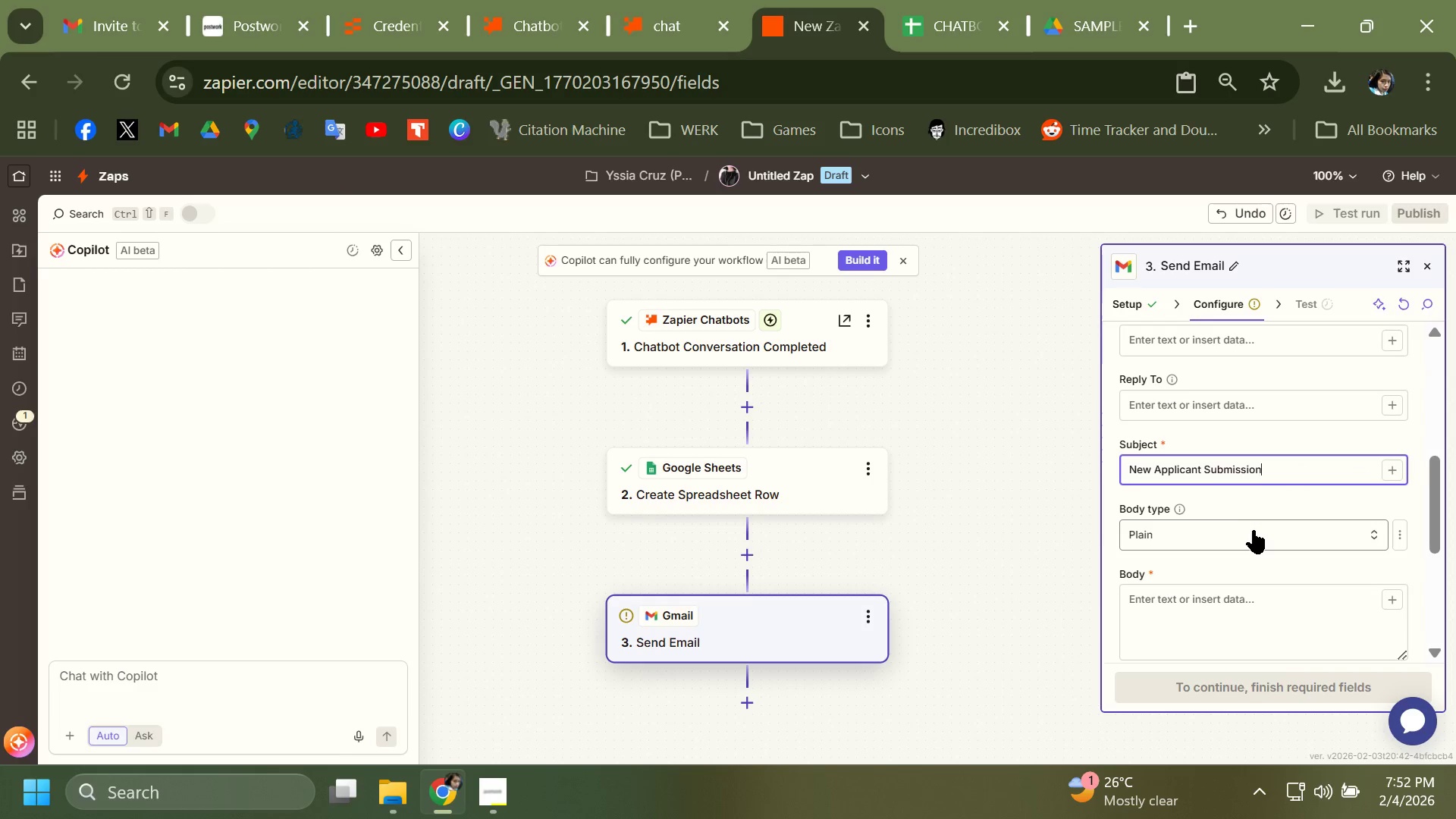 
scroll: coordinate [1254, 530], scroll_direction: down, amount: 1.0
 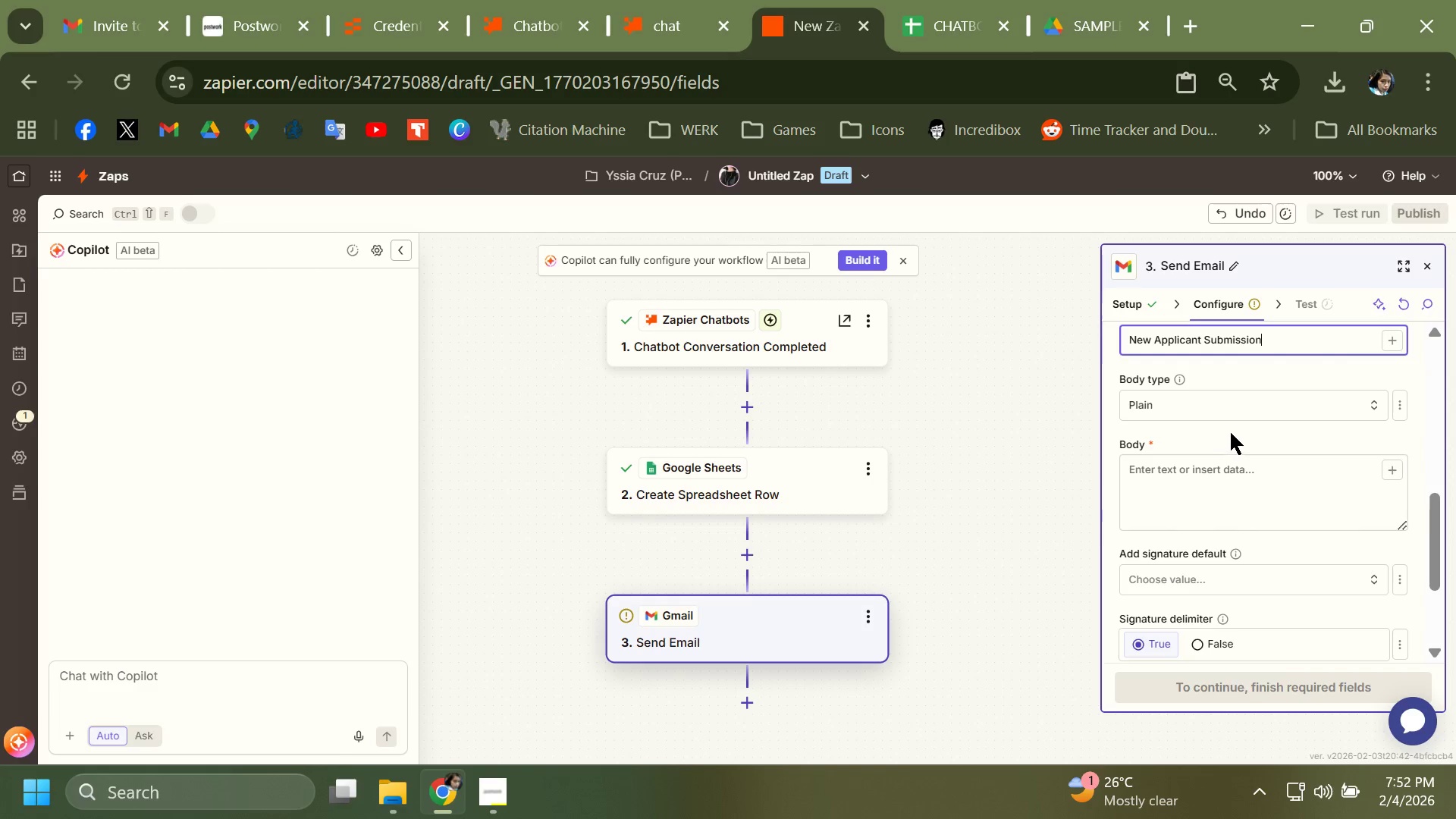 
left_click([1231, 433])
 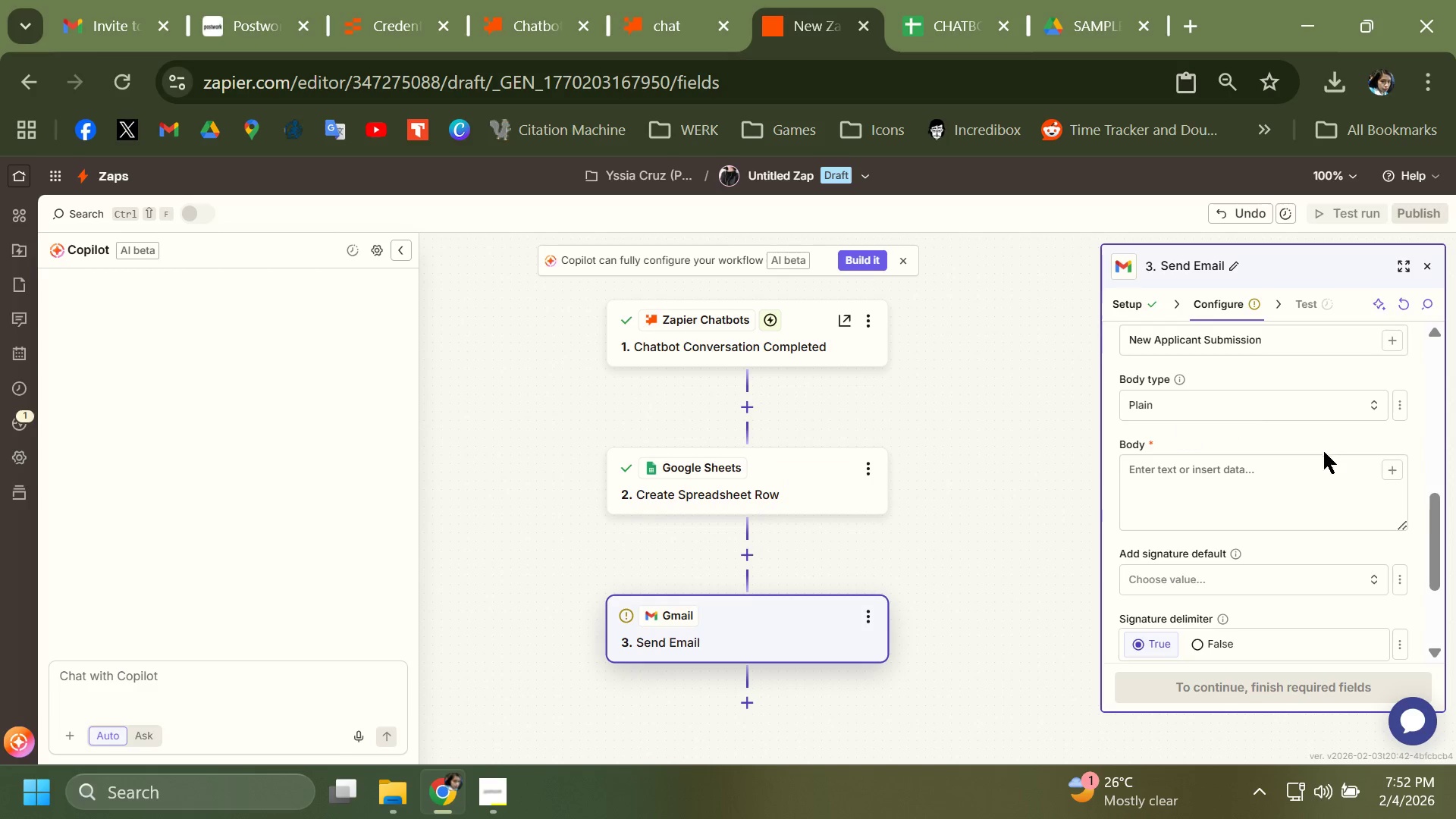 
scroll: coordinate [1225, 534], scroll_direction: up, amount: 2.0
 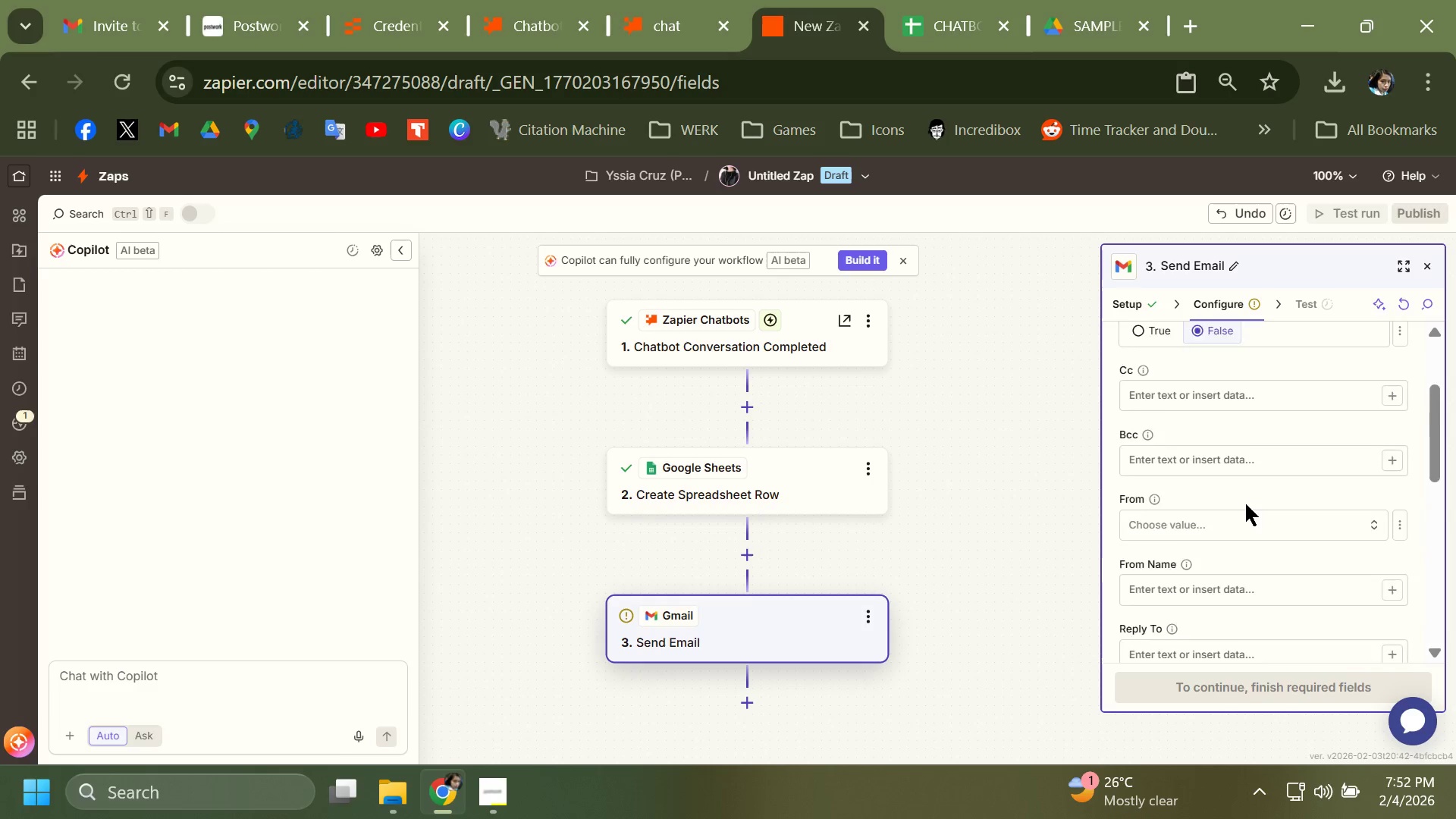 
scroll: coordinate [1246, 504], scroll_direction: down, amount: 3.0
 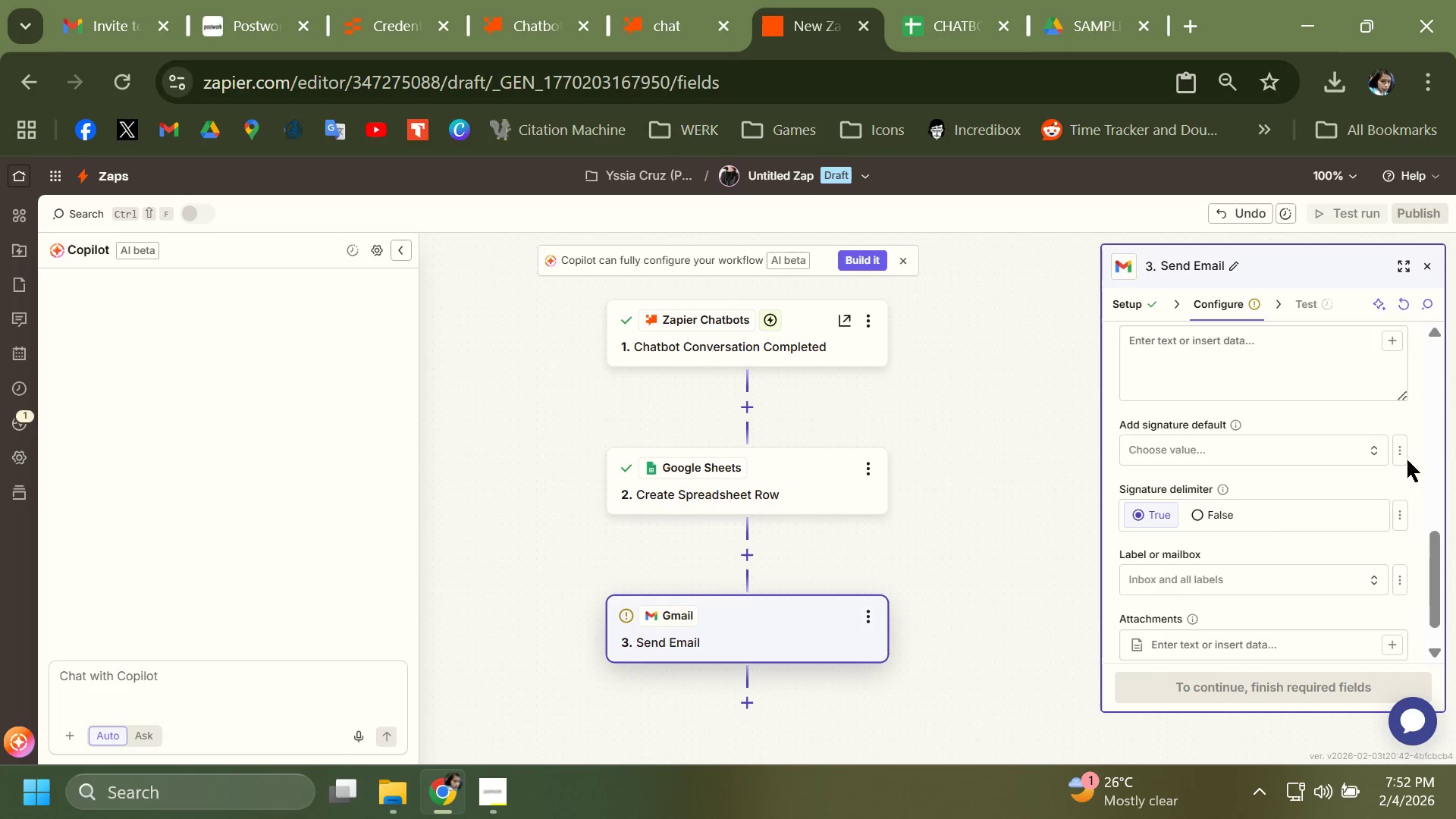 
scroll: coordinate [1404, 461], scroll_direction: up, amount: 1.0
 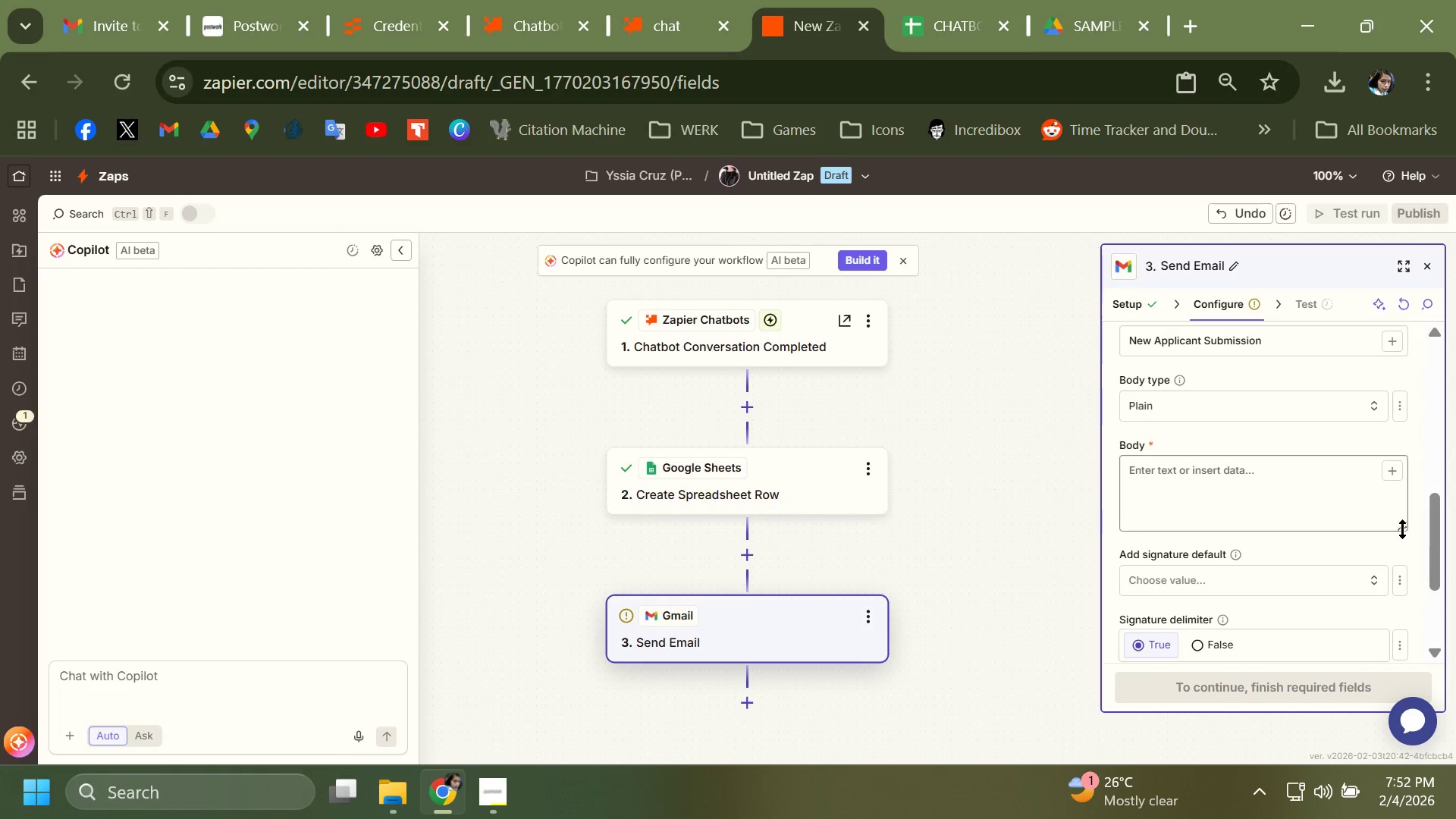 
left_click_drag(start_coordinate=[1401, 529], to_coordinate=[1423, 645])
 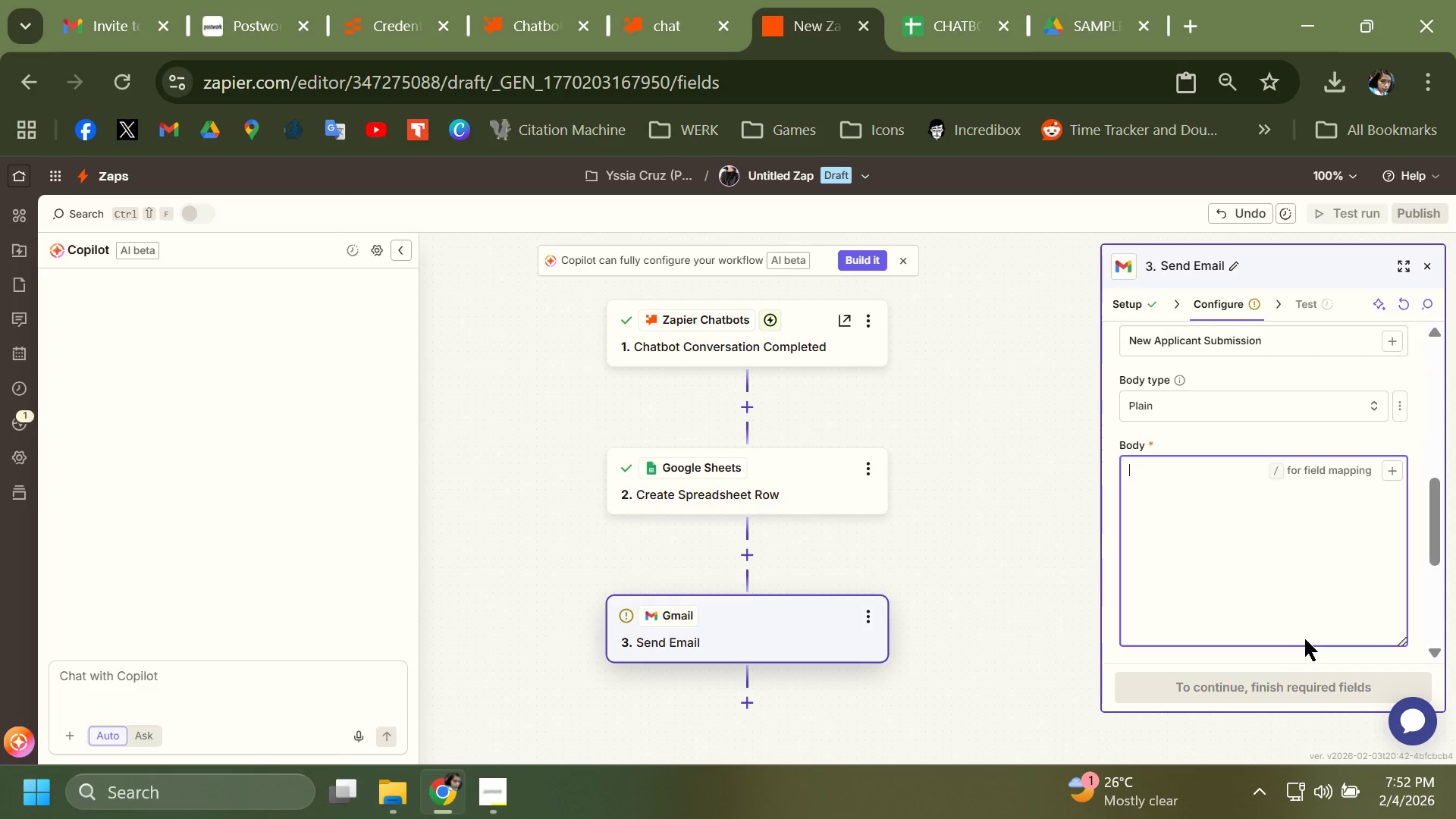 
hold_key(key=ShiftLeft, duration=1.53)